 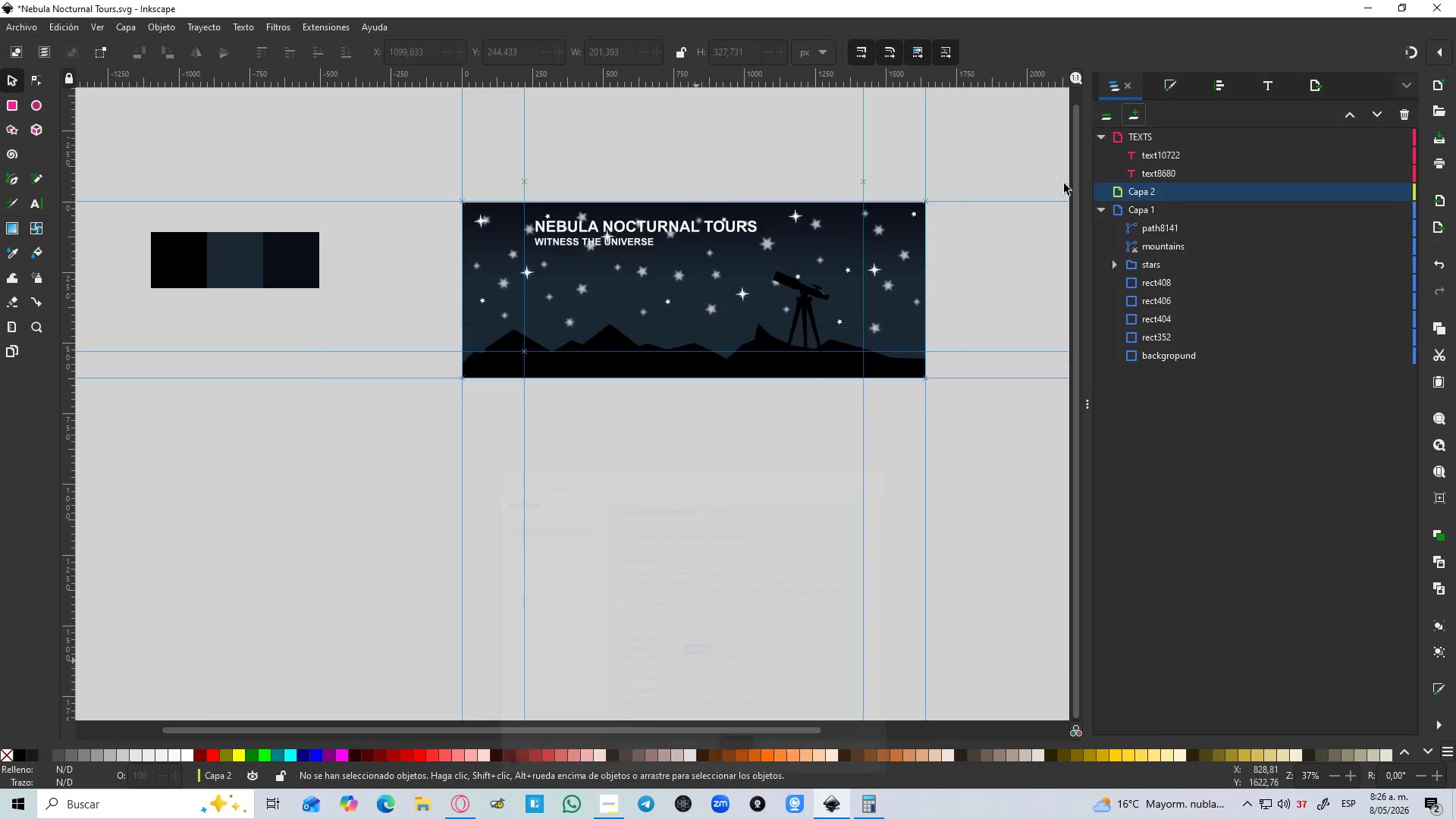 
double_click([1150, 193])
 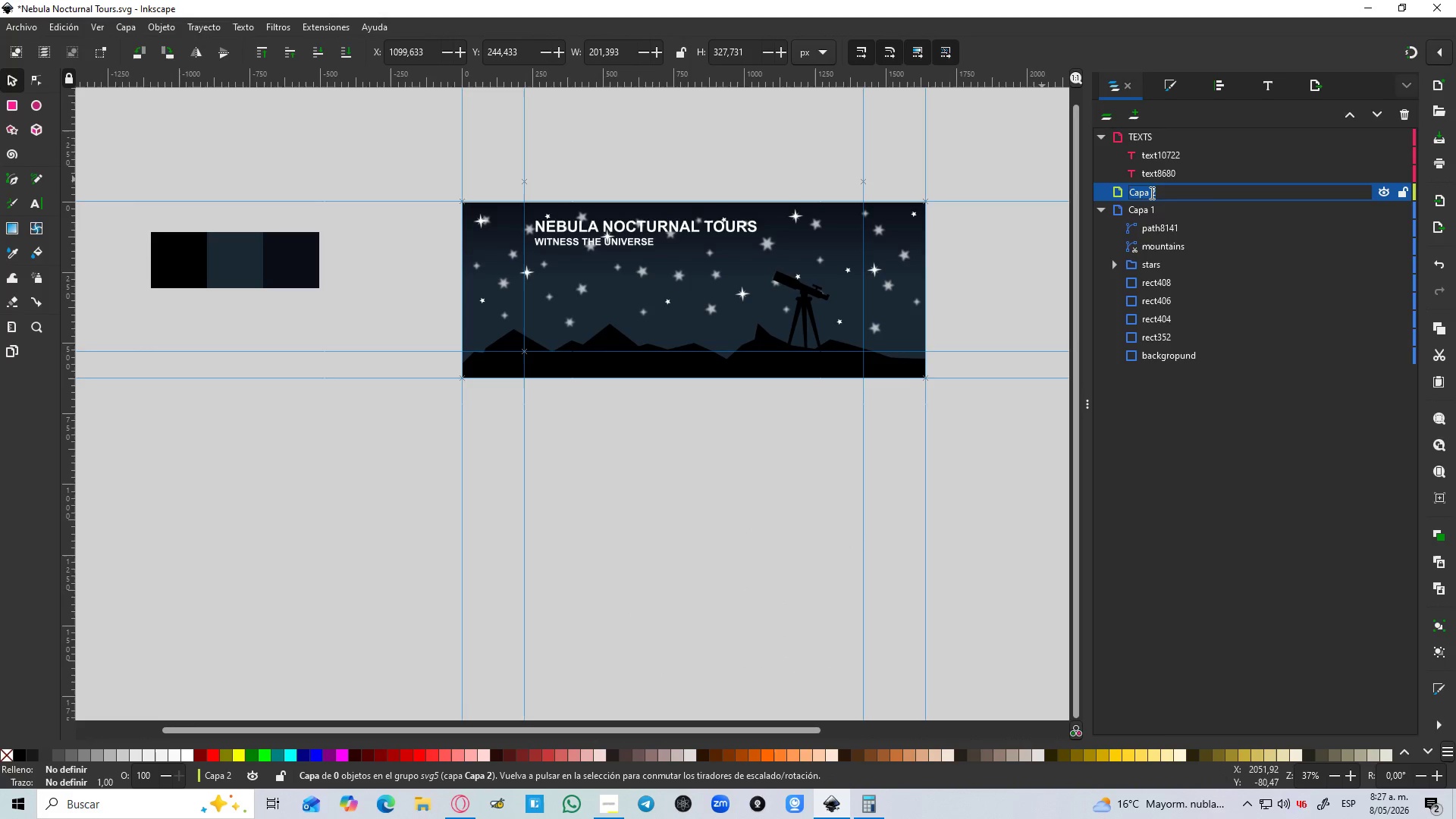 
key(Control+V)
 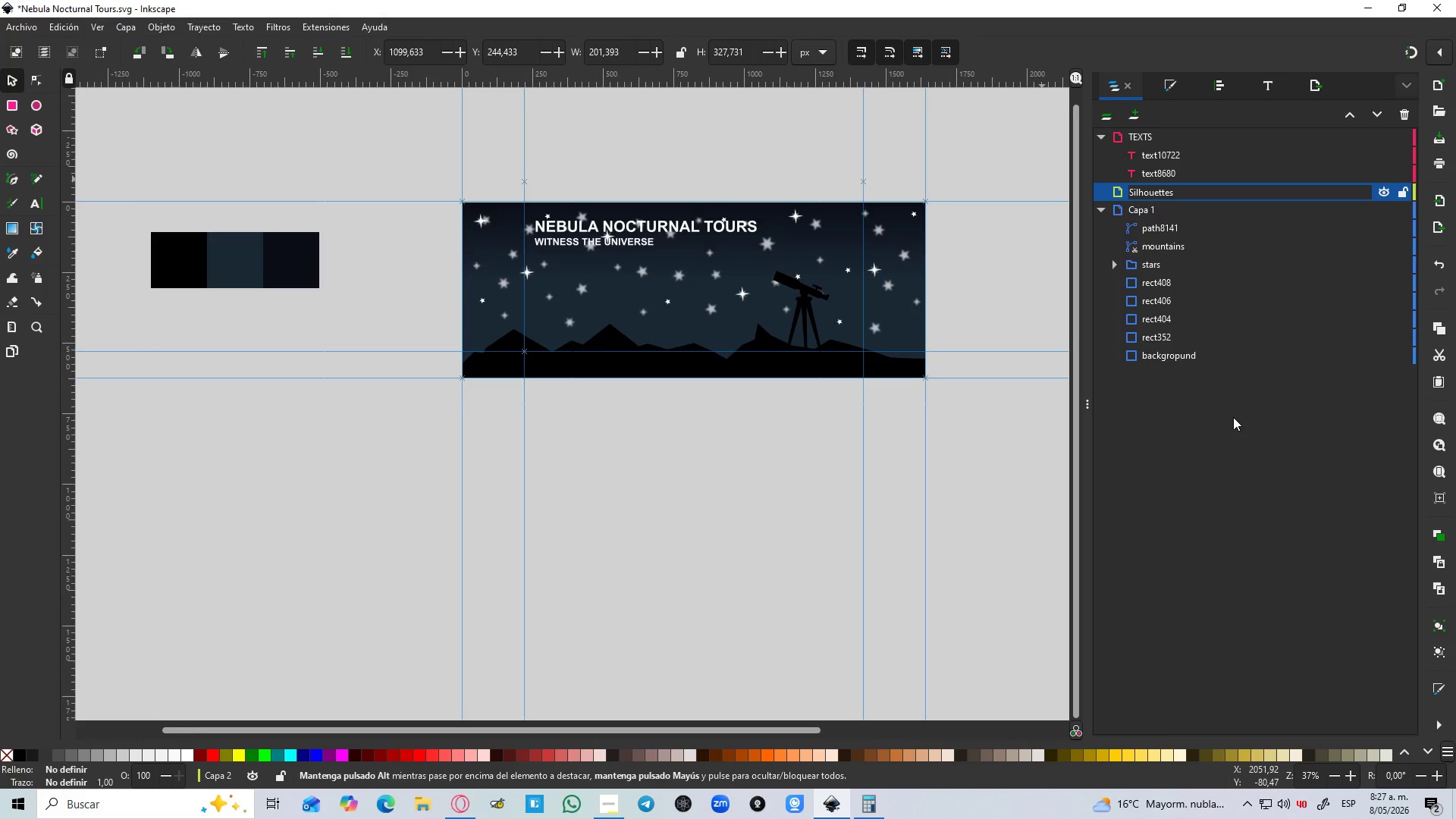 
key(Enter)
 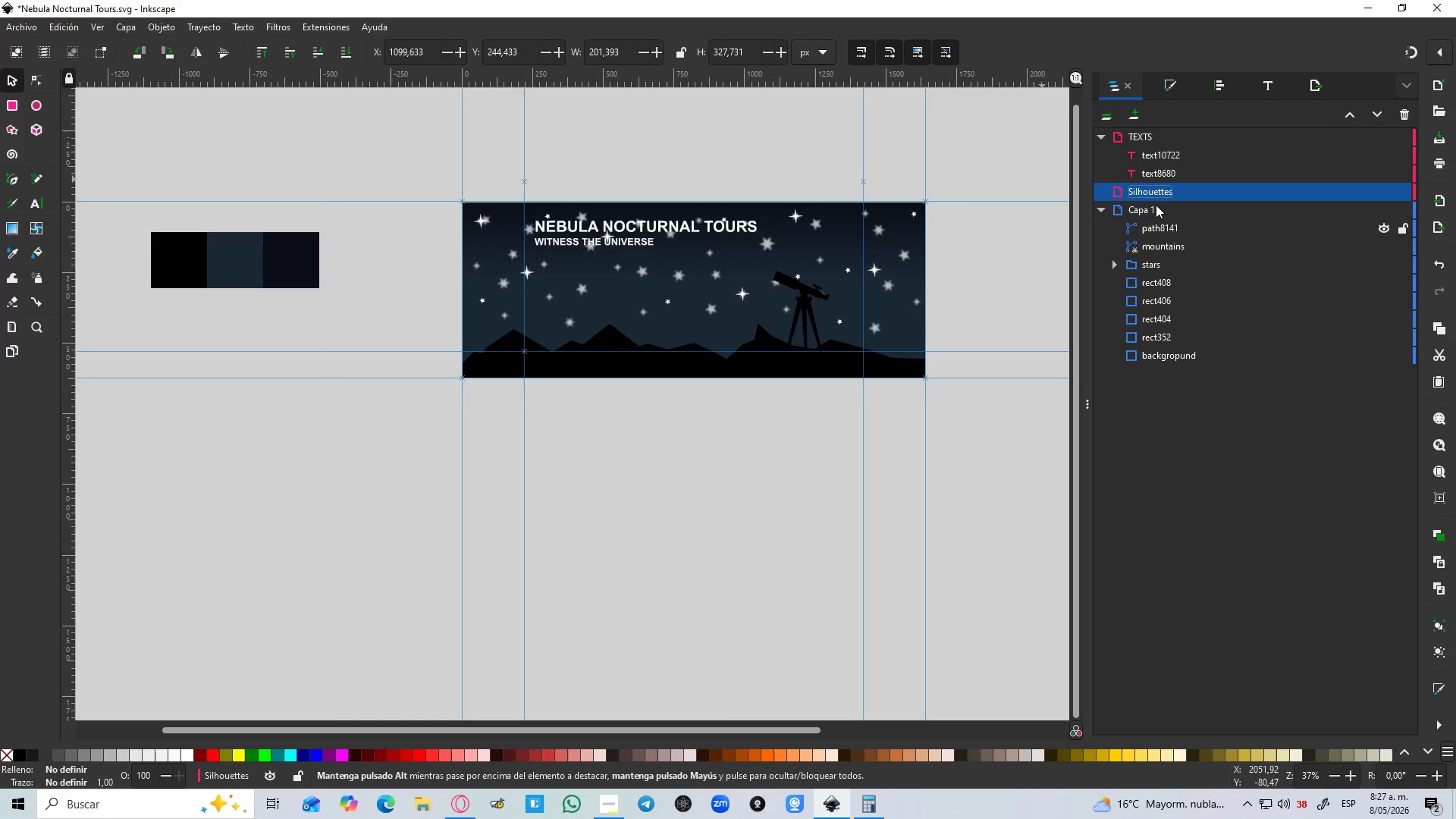 
left_click([1166, 225])
 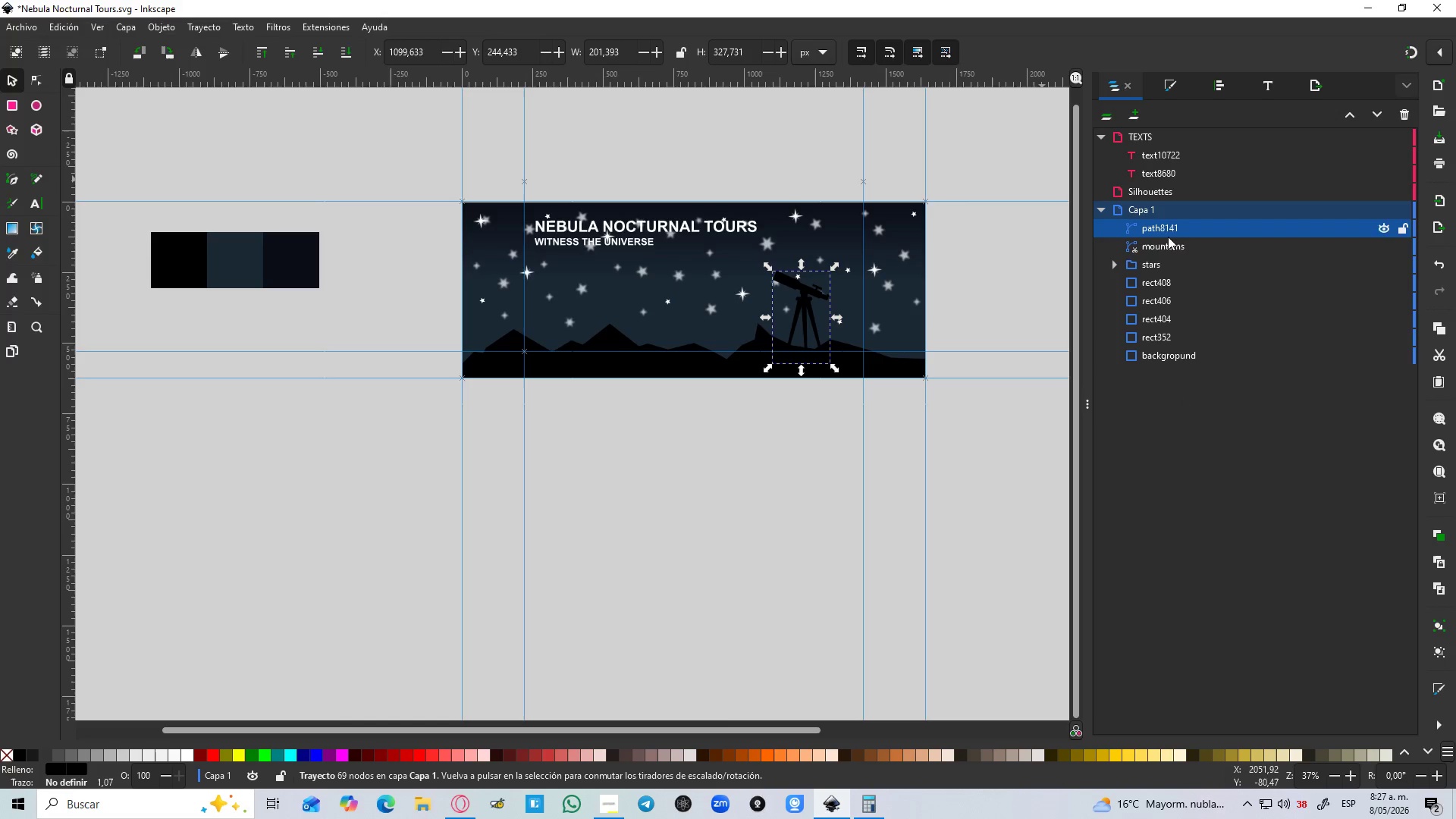 
hold_key(key=ShiftLeft, duration=0.83)
left_click([1175, 244])
 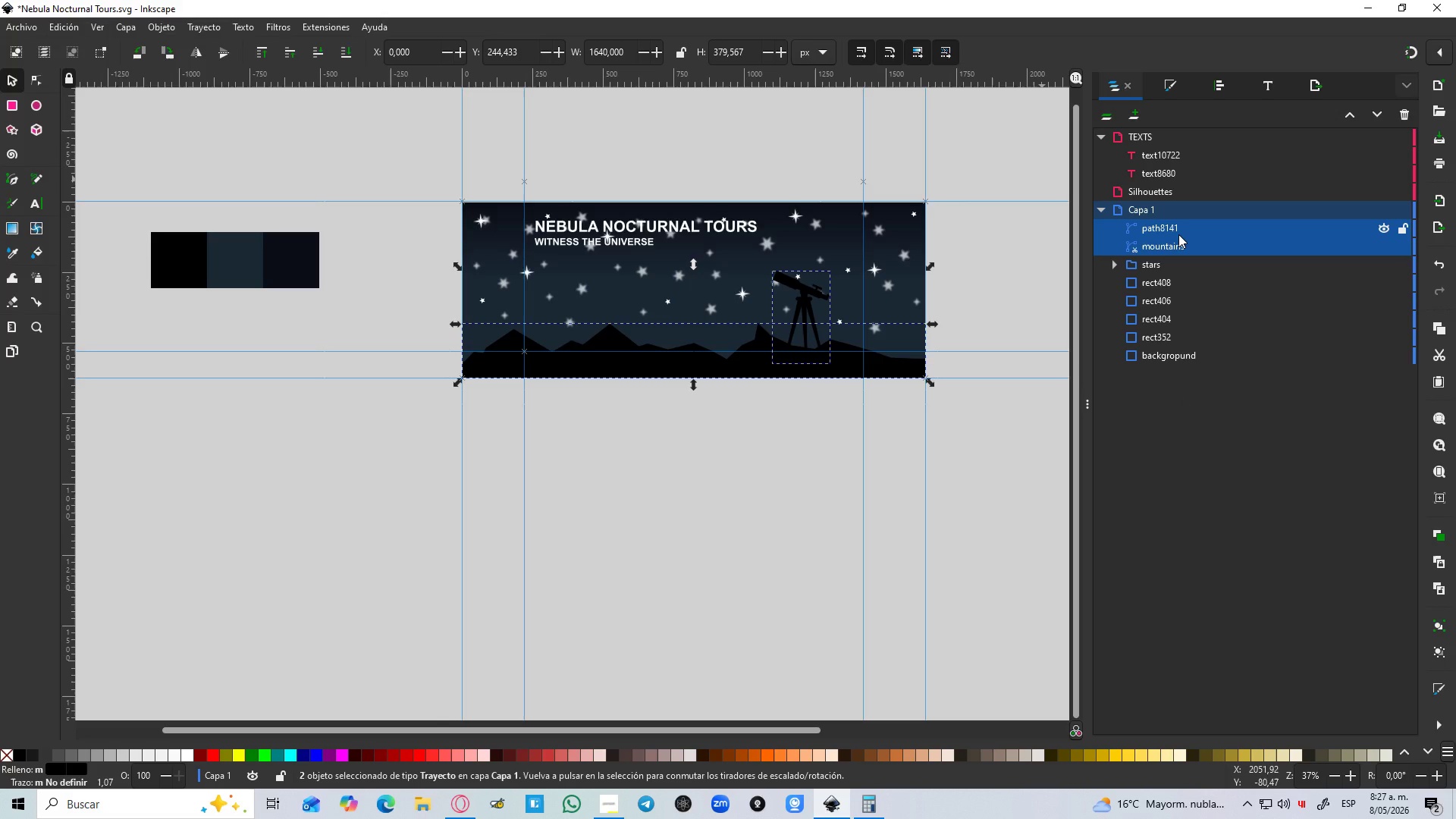 
left_click_drag(start_coordinate=[1178, 234], to_coordinate=[1190, 193])
 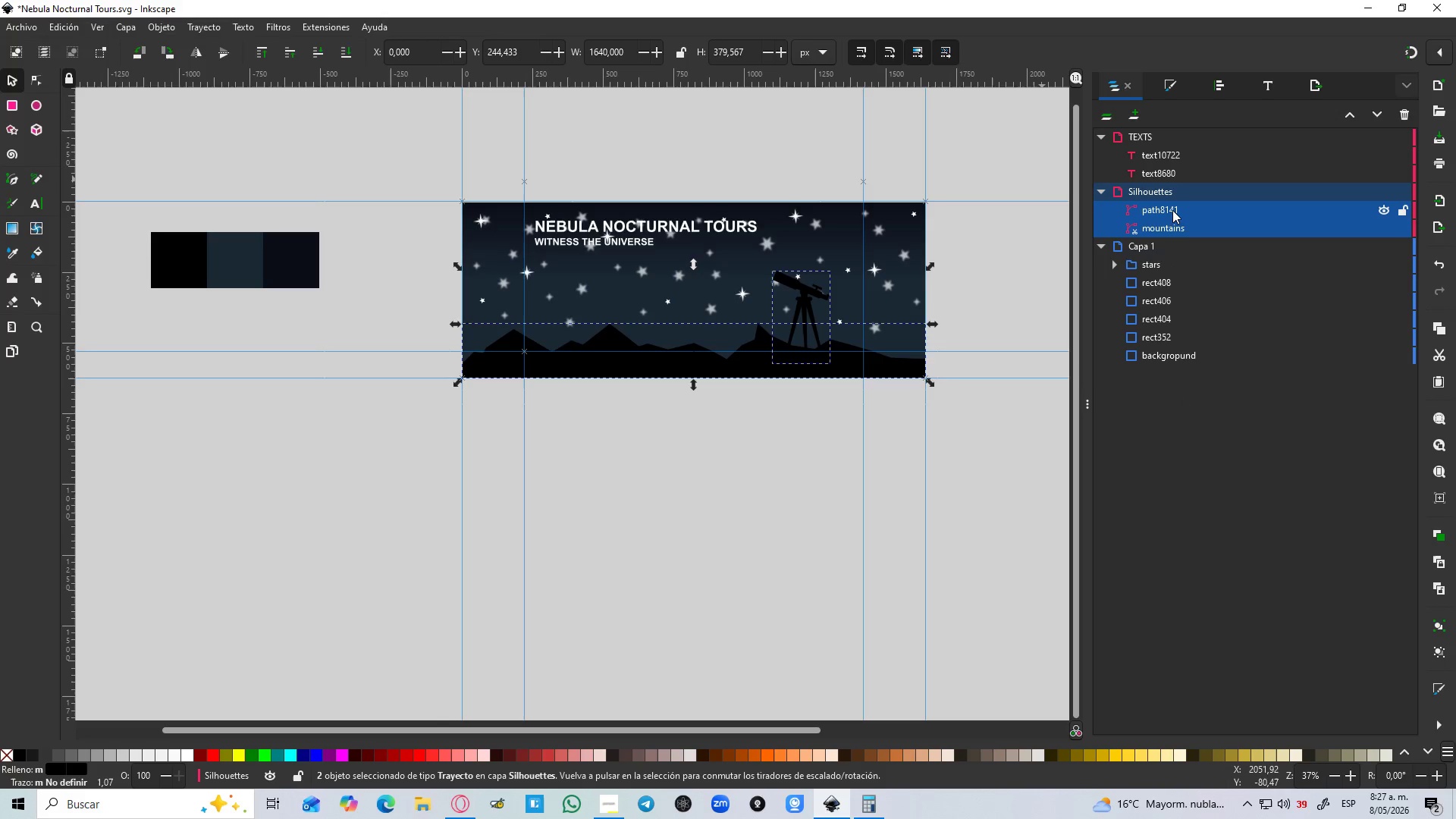 
double_click([1172, 210])
 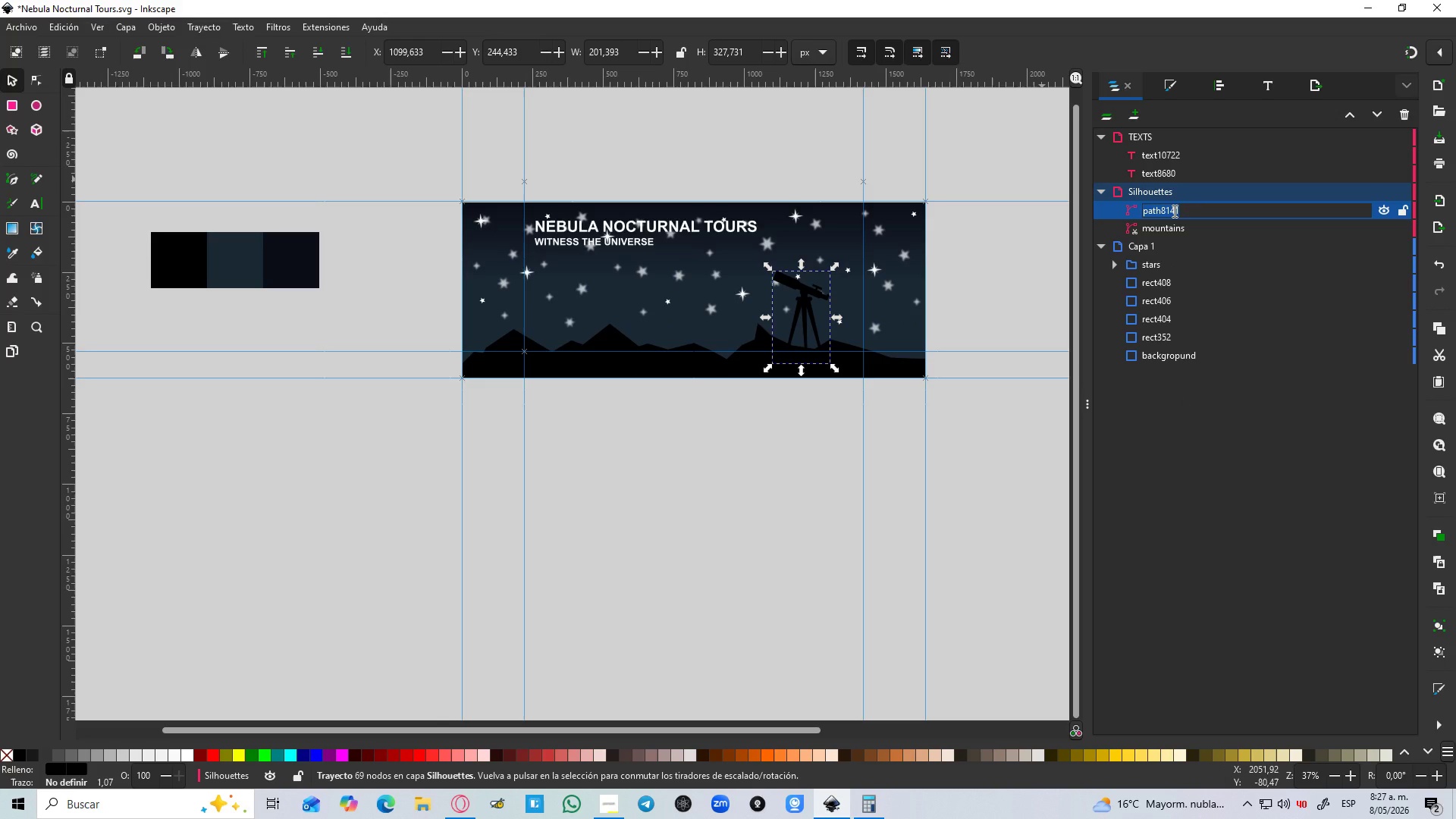 
type(TELESCOPE)
 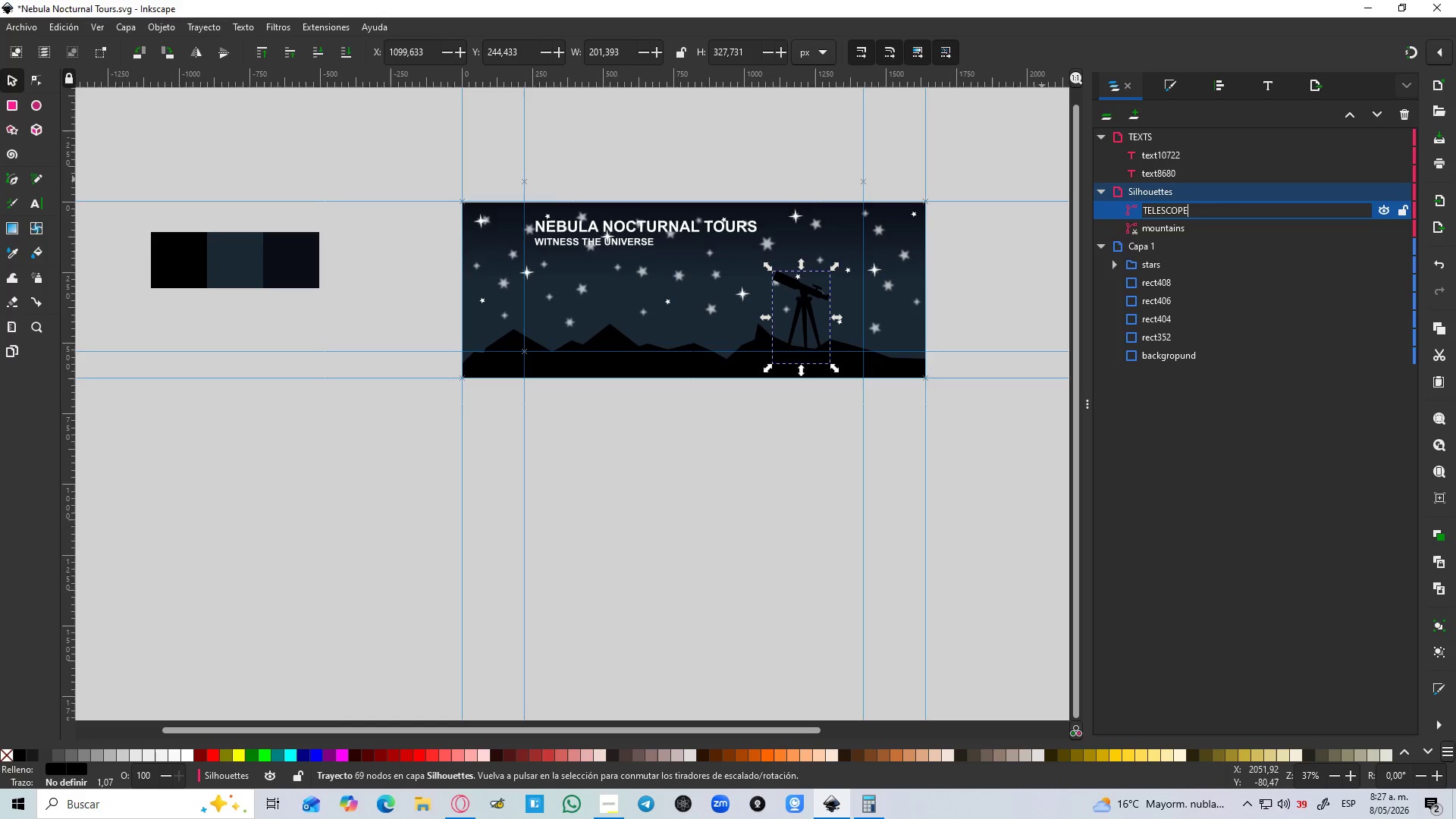 
key(Enter)
 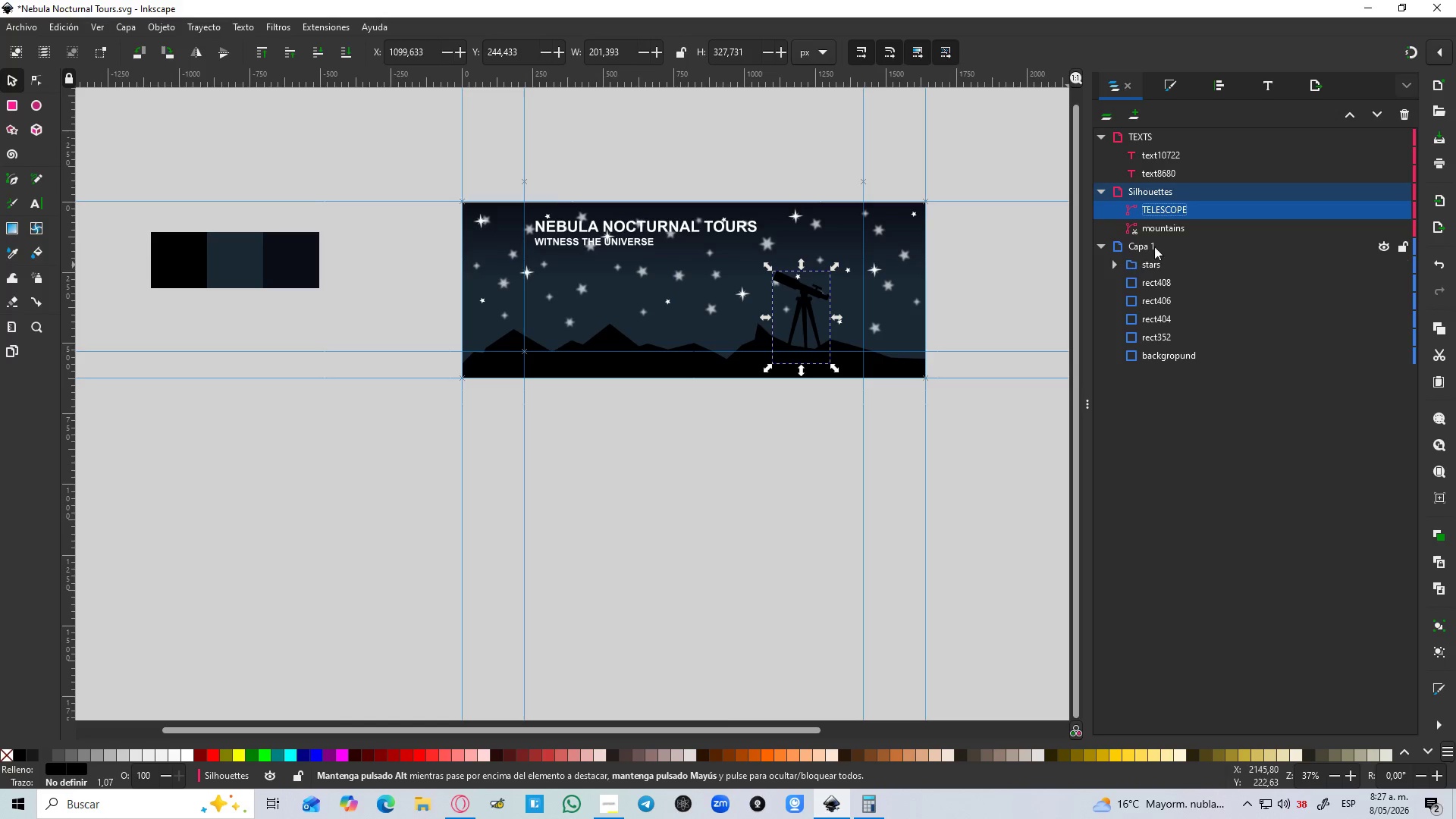 
double_click([1168, 228])
 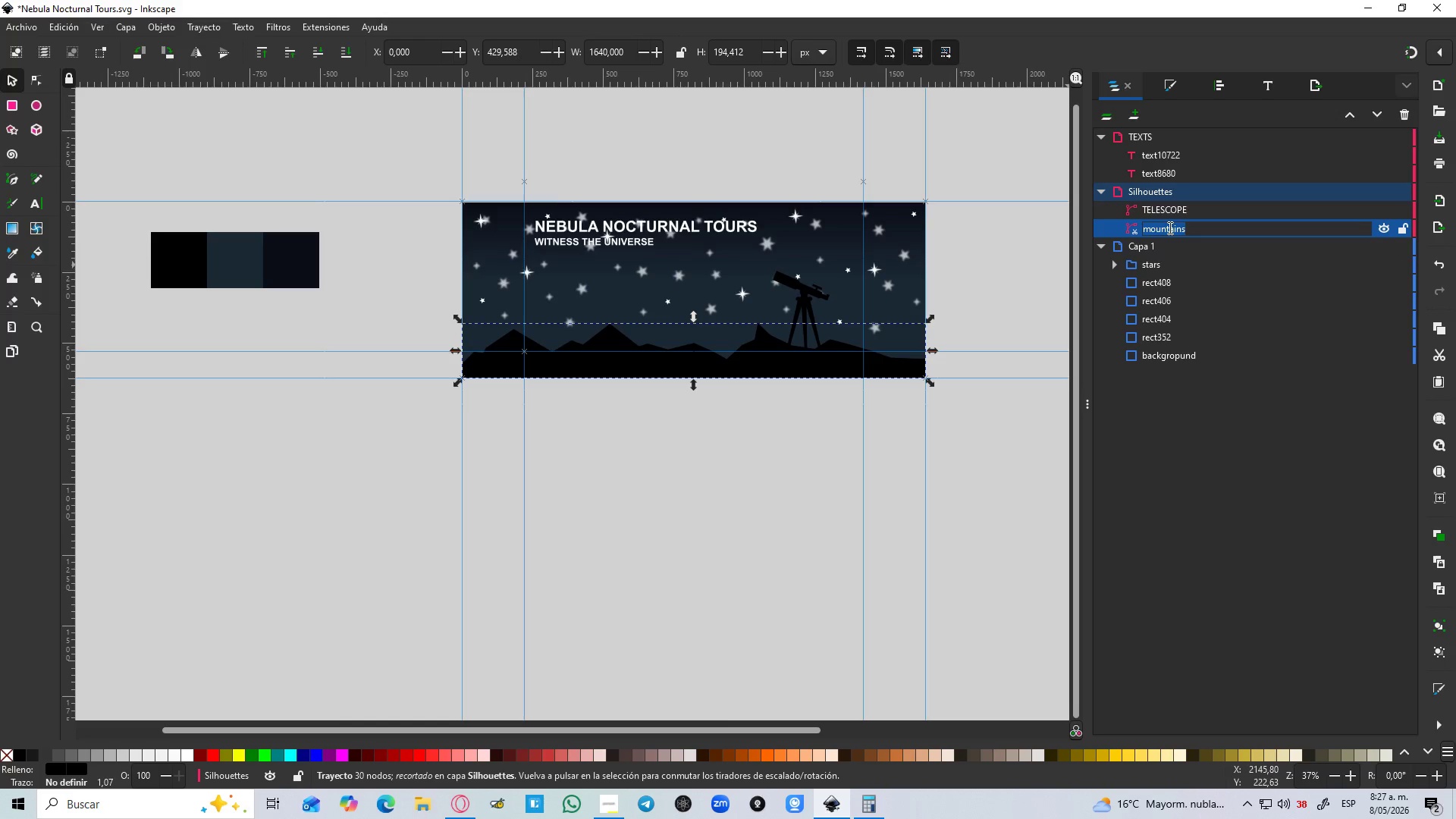 
type(MOUNTAINS)
 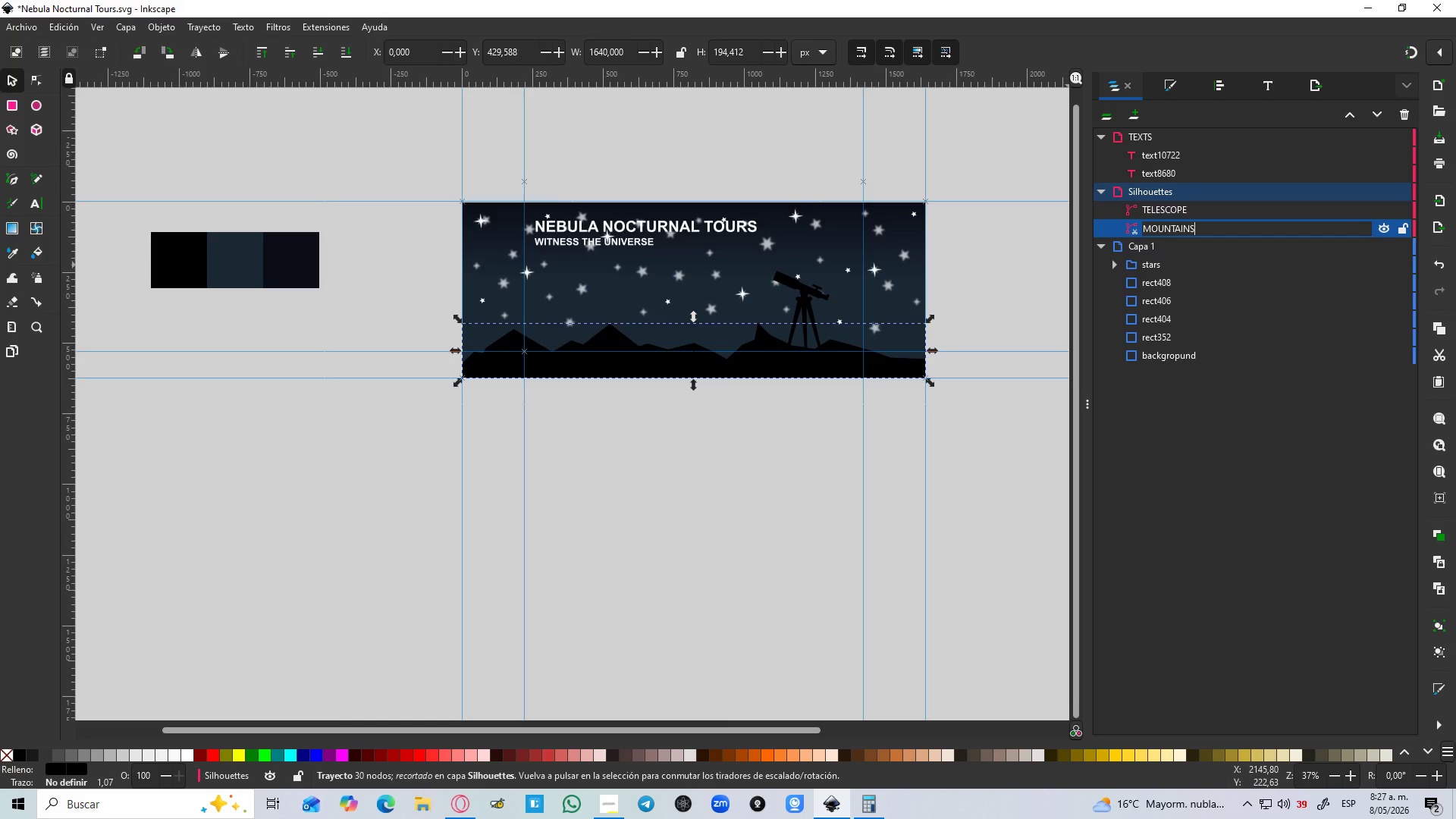 
key(Enter)
 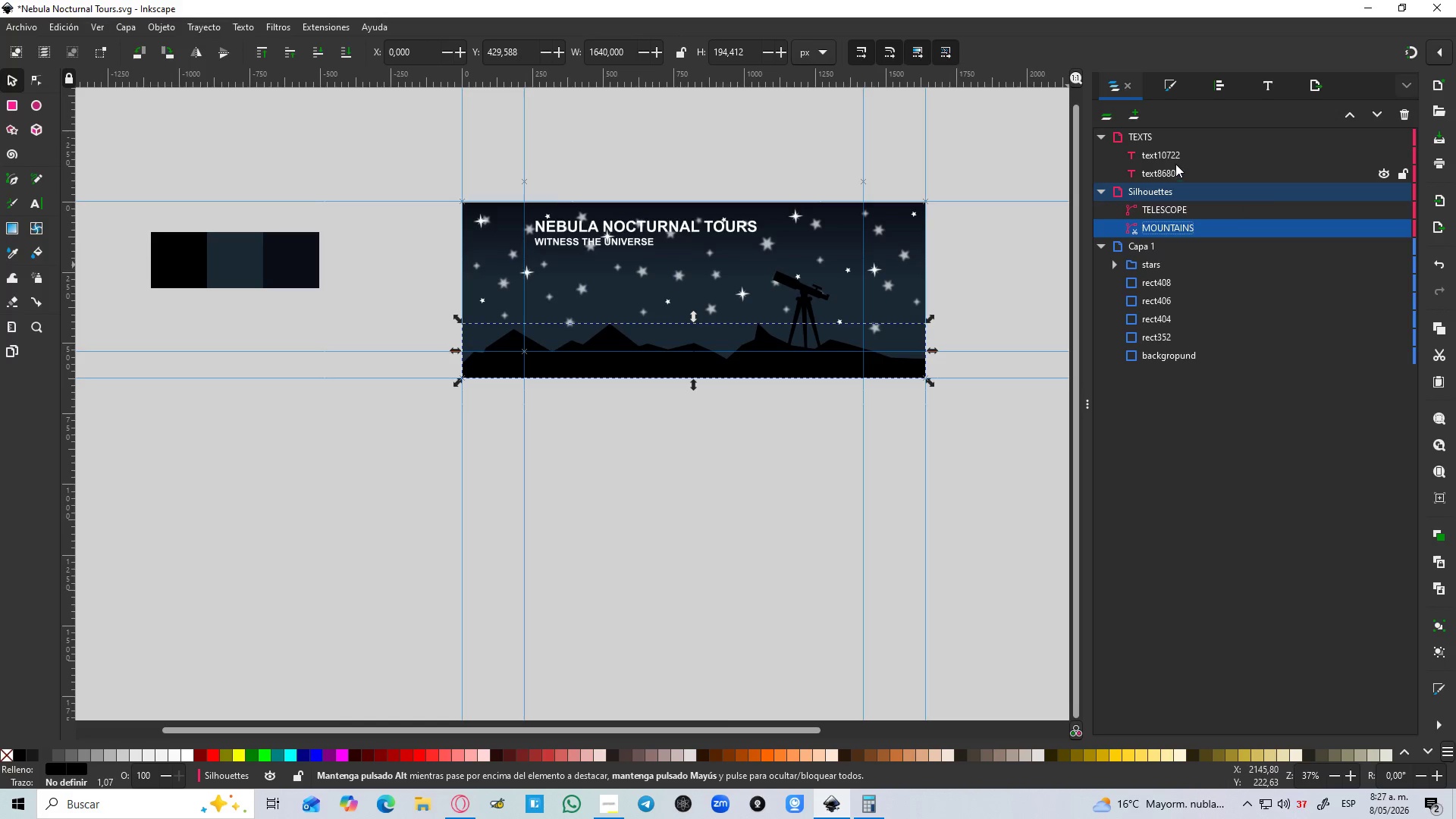 
left_click([1170, 164])
 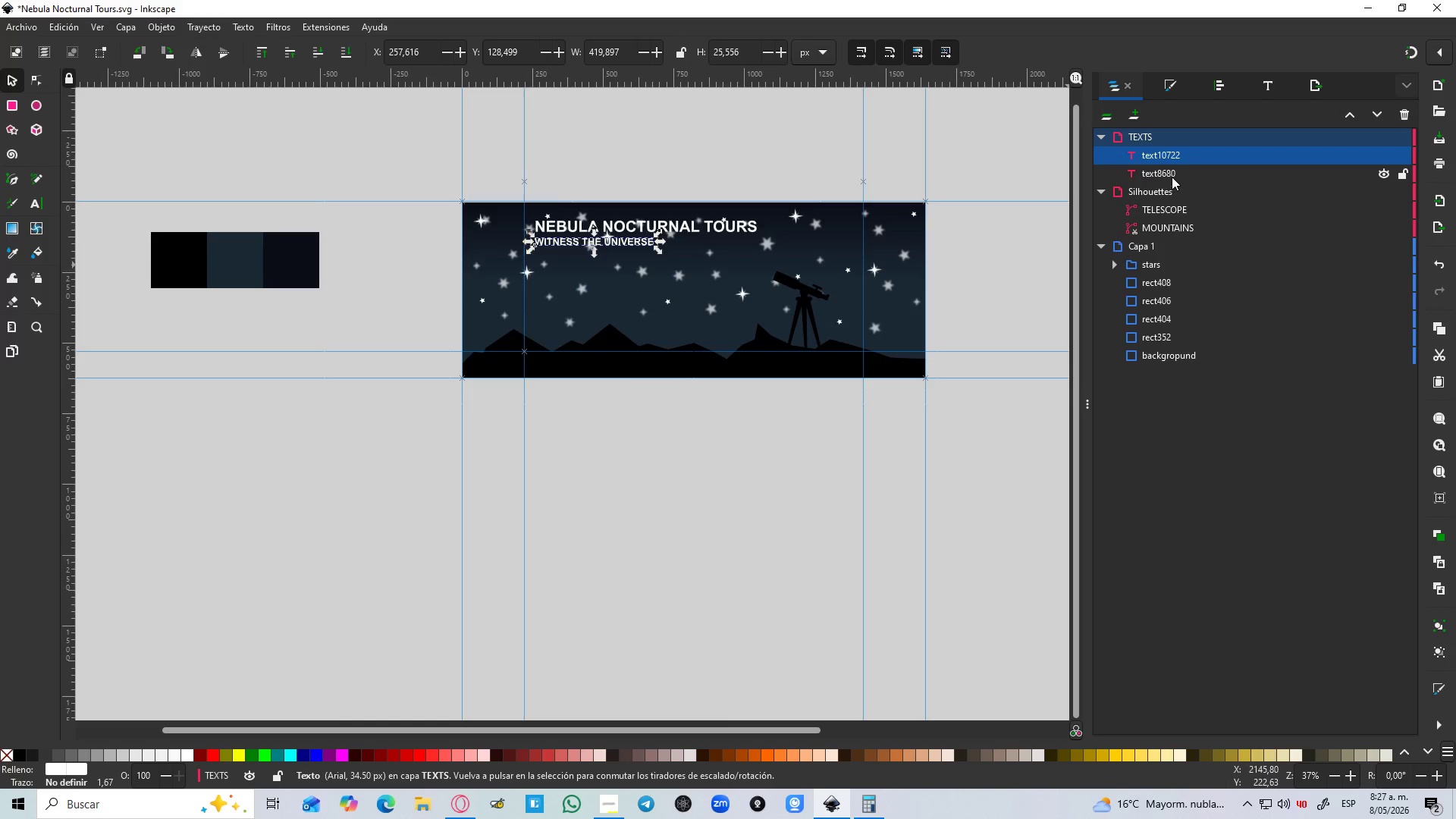 
left_click([1165, 171])
 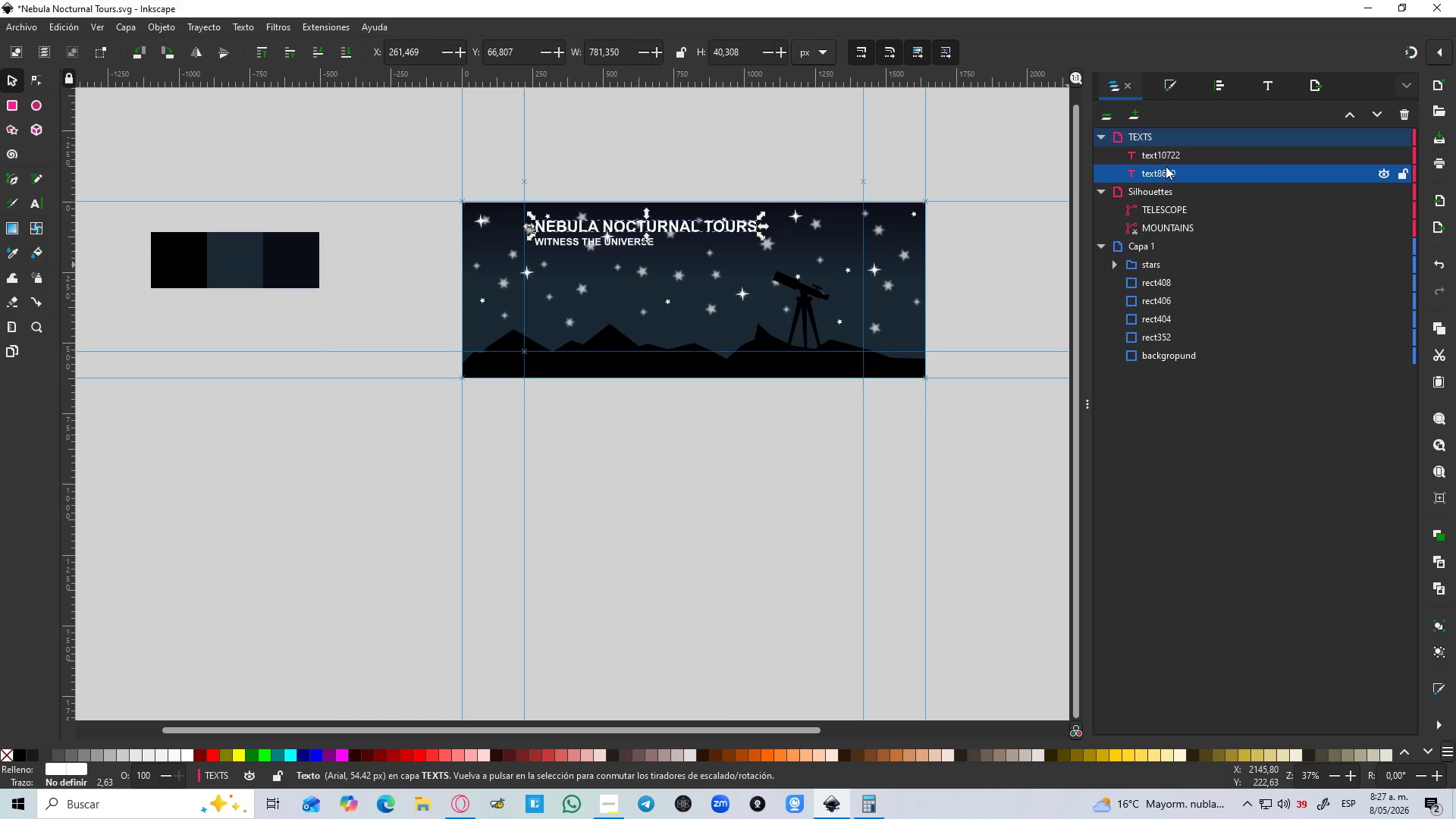 
double_click([1164, 168])
 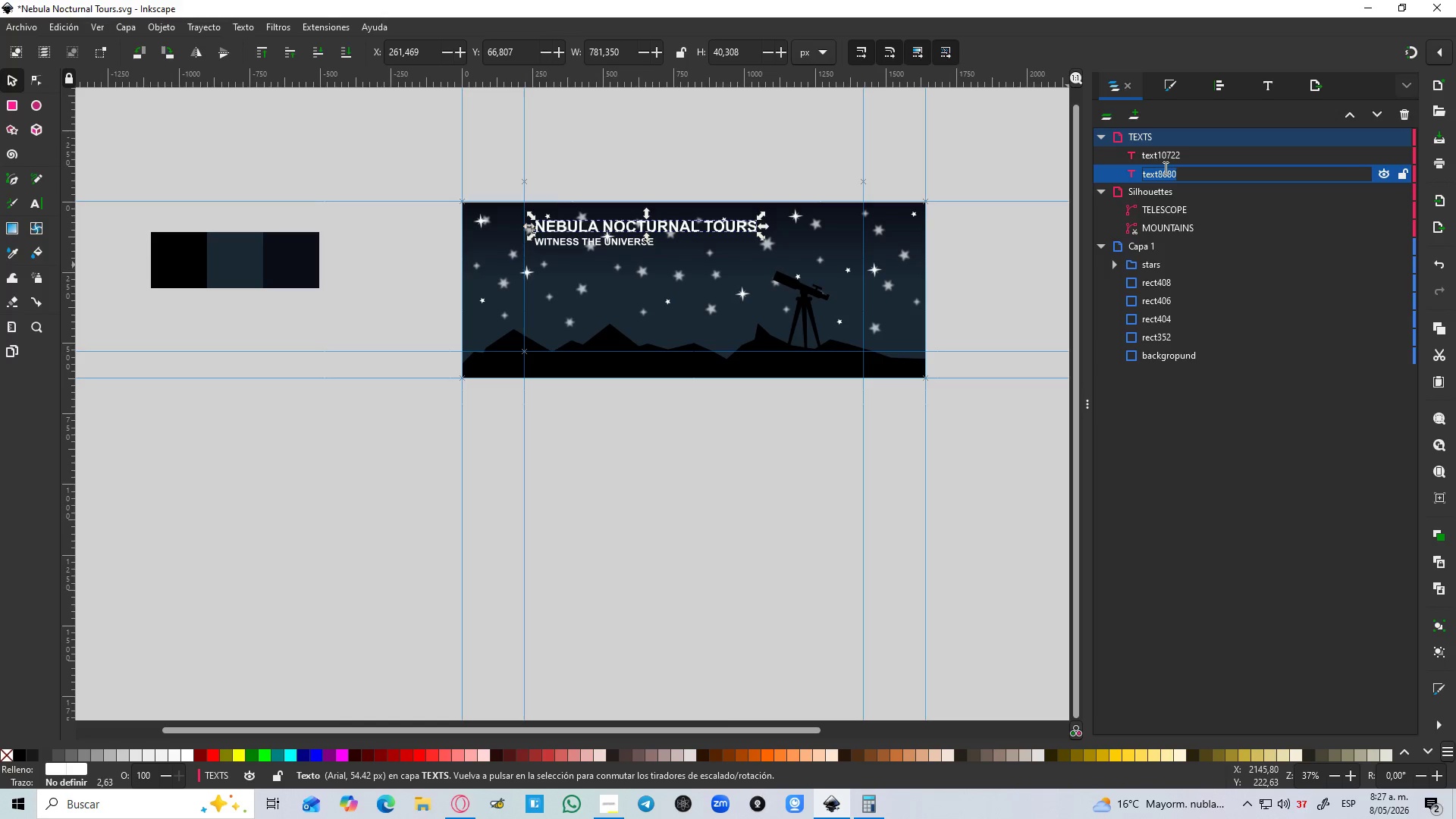 
type(B)
key(Backspace)
type(NEBULA NOCTURNAL TOURS)
 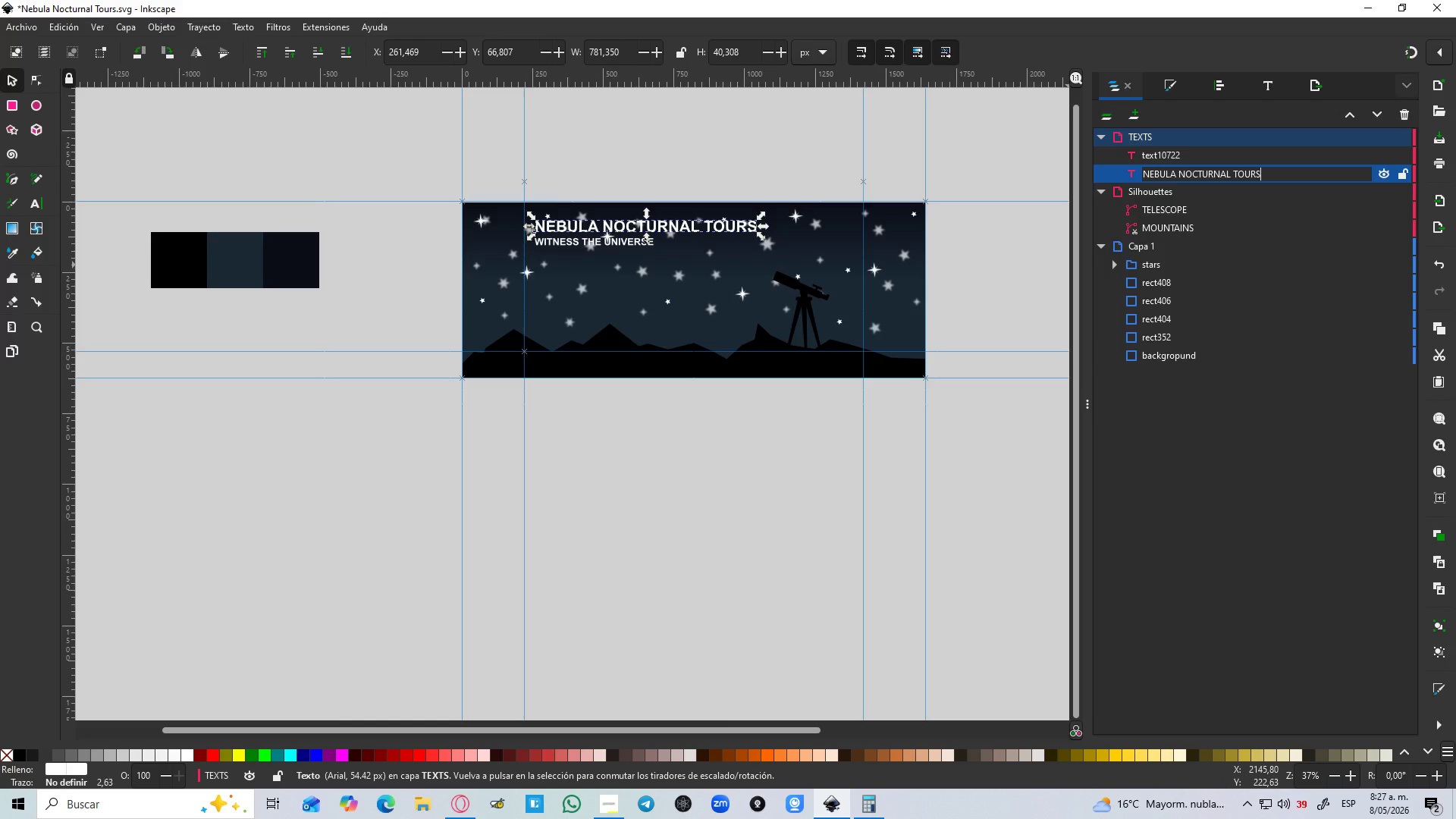 
key(Enter)
 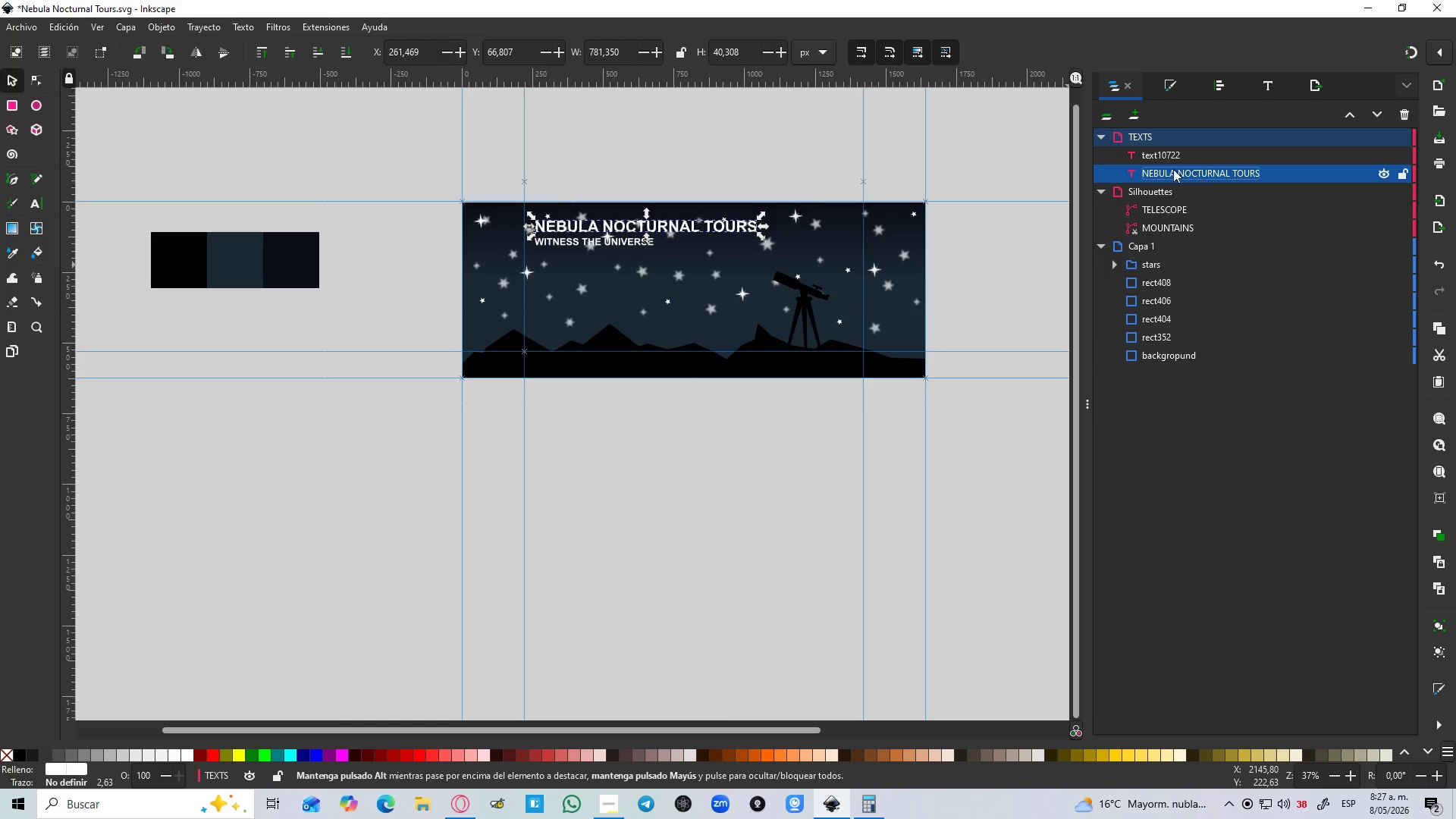 
left_click([1169, 159])
 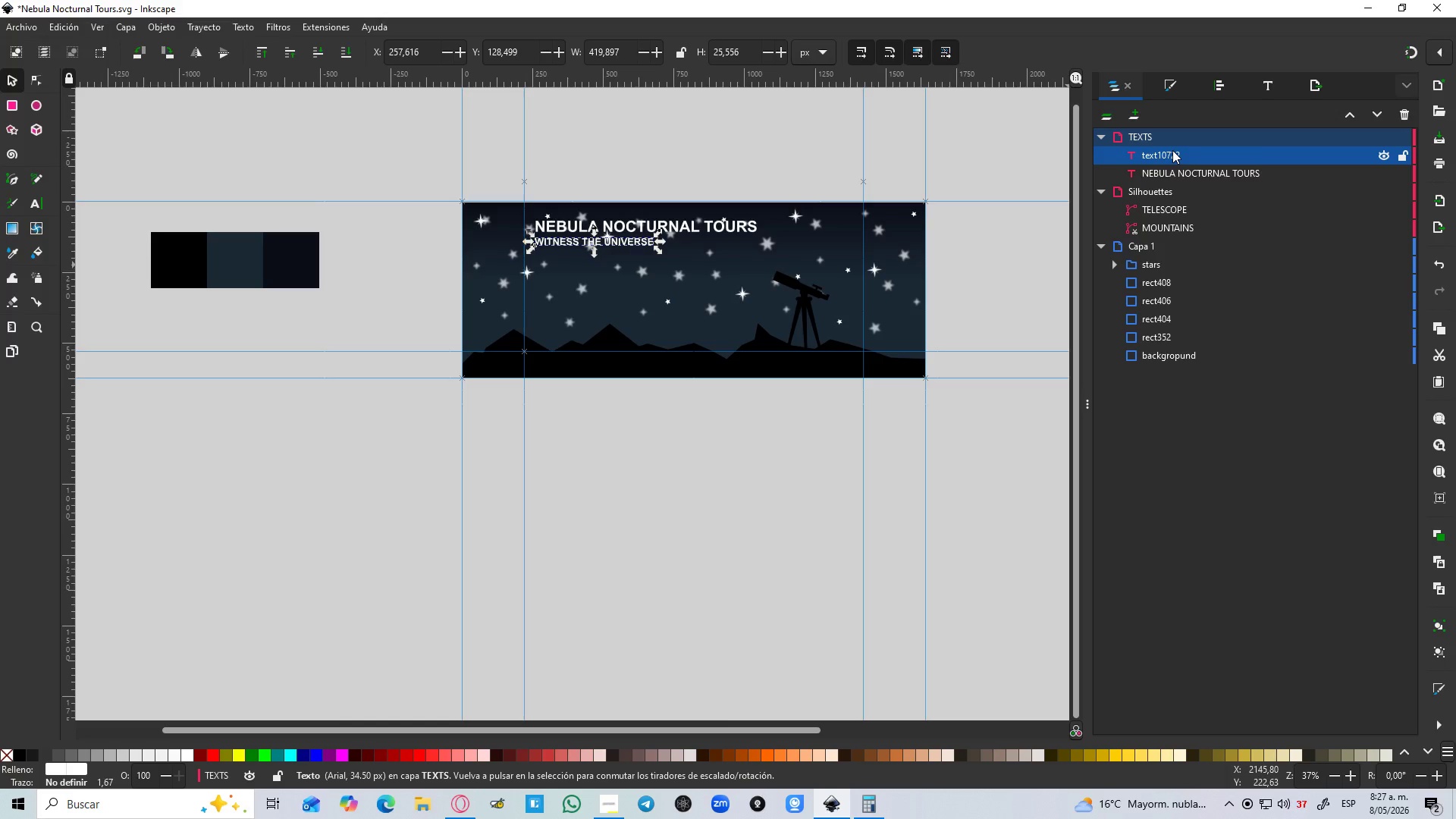 
double_click([1172, 150])
 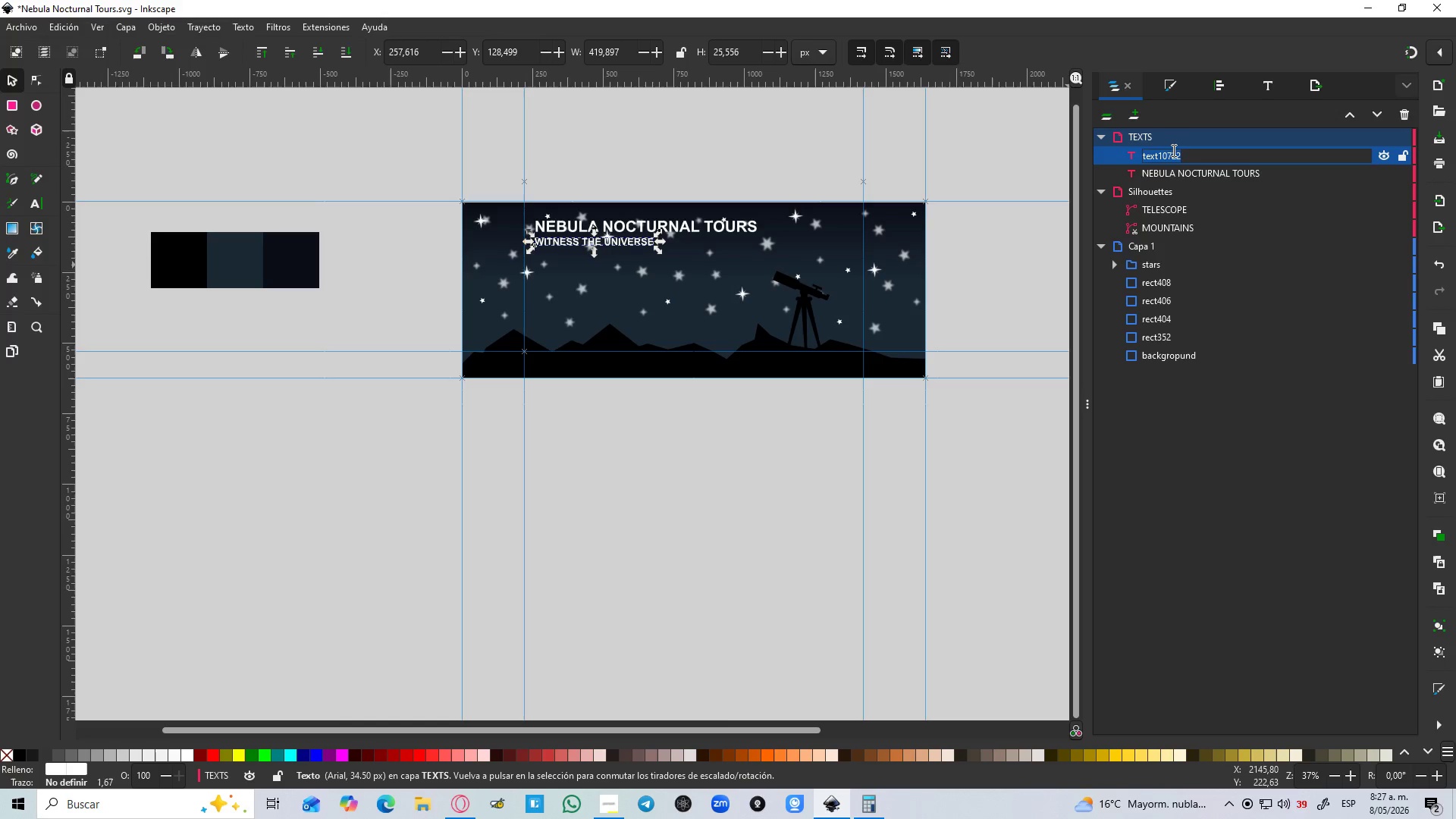 
type(WITNNESS)
key(Backspace)
key(Backspace)
key(Backspace)
key(Backspace)
type(ESS THE UNIVERSE)
 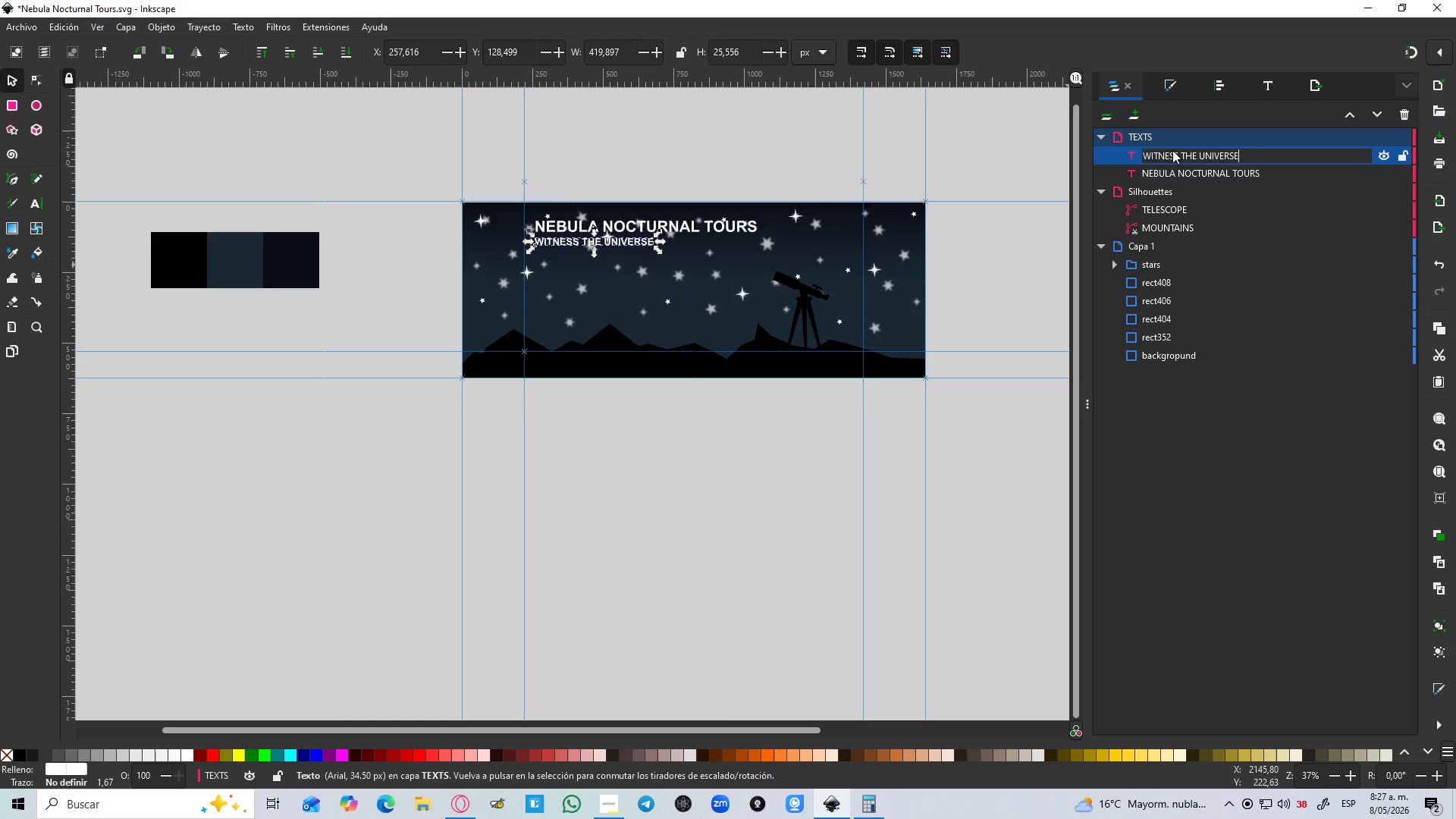 
key(Enter)
 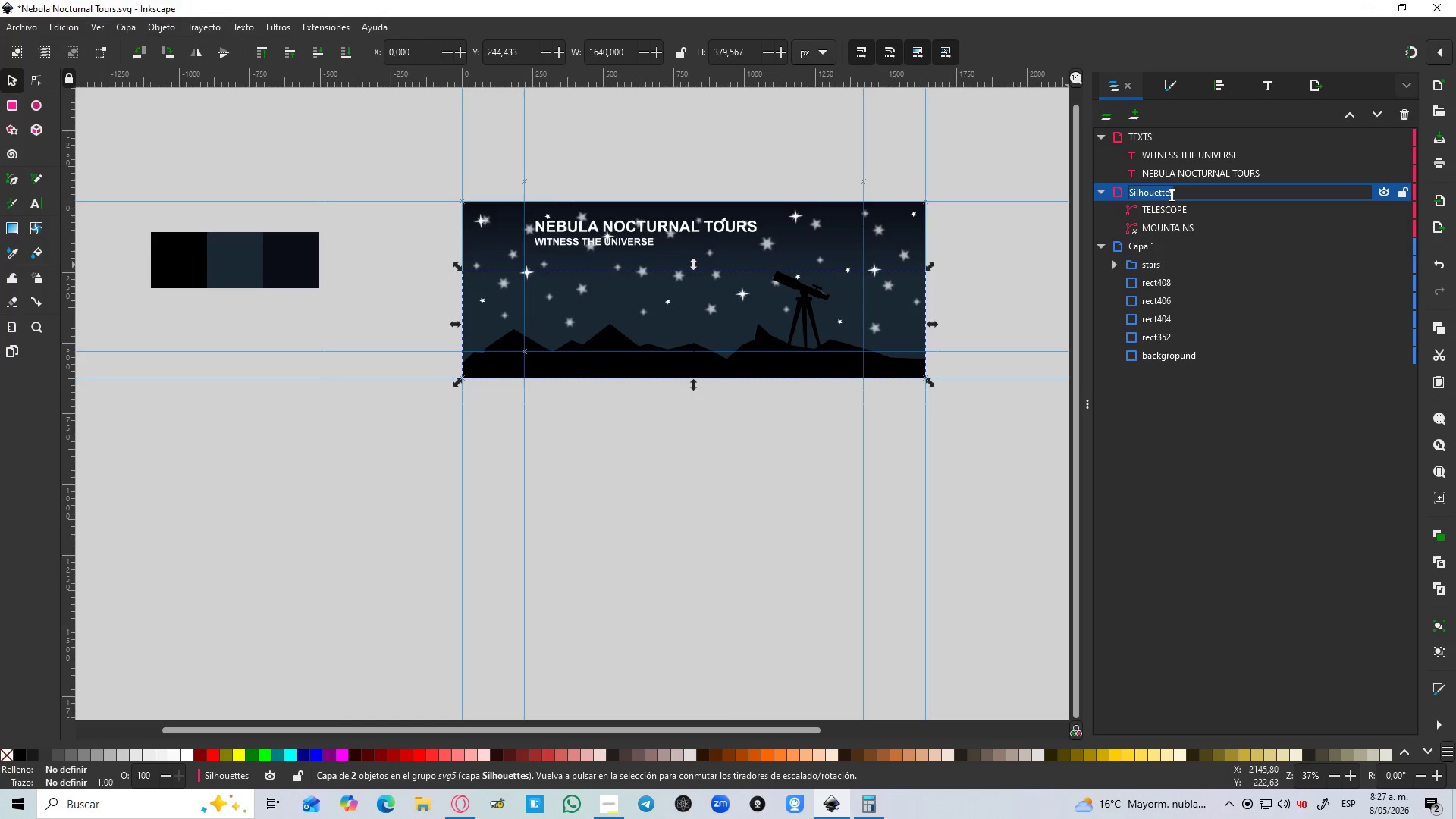 
type(SILHOUTES)
 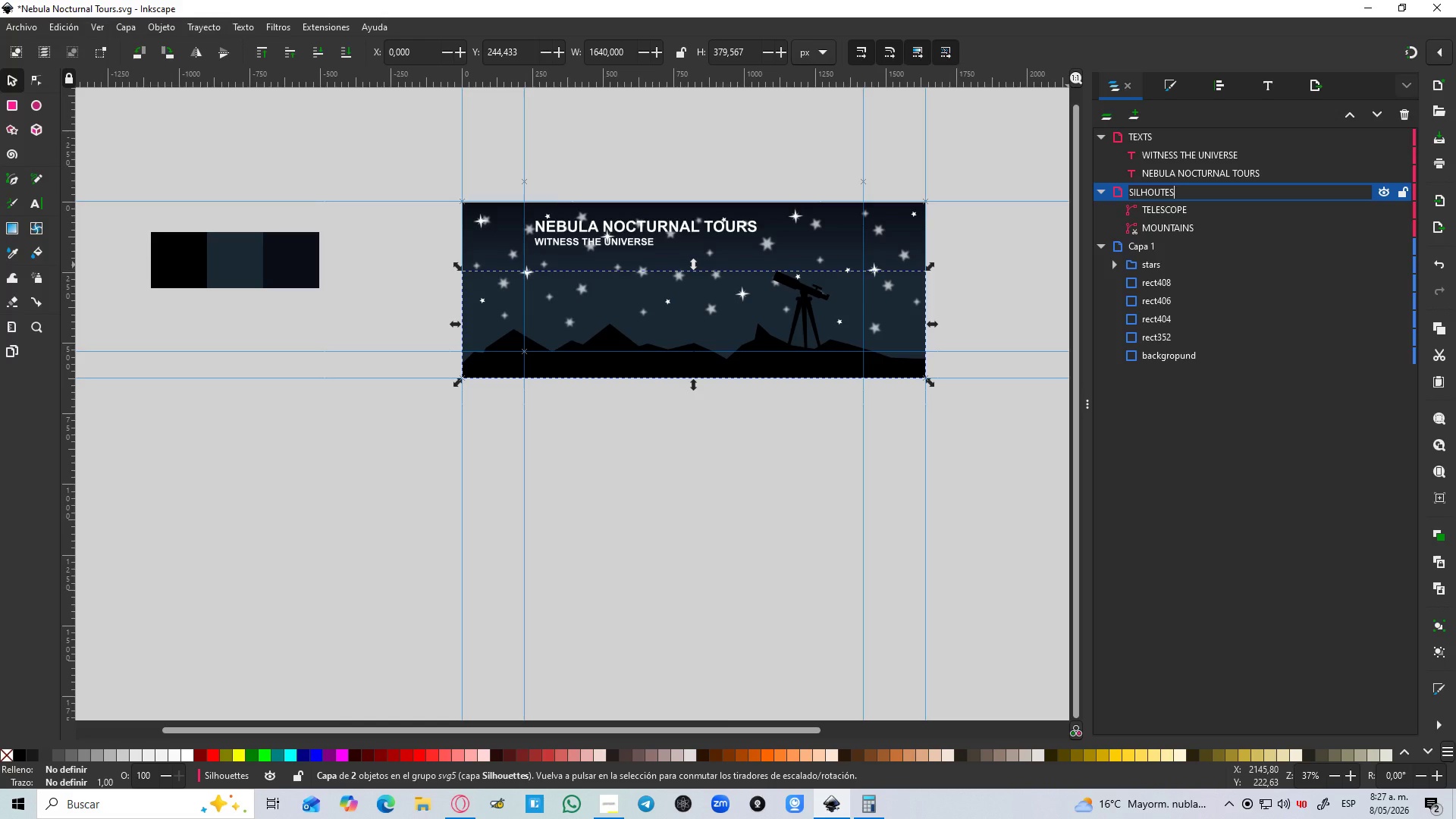 
key(Enter)
 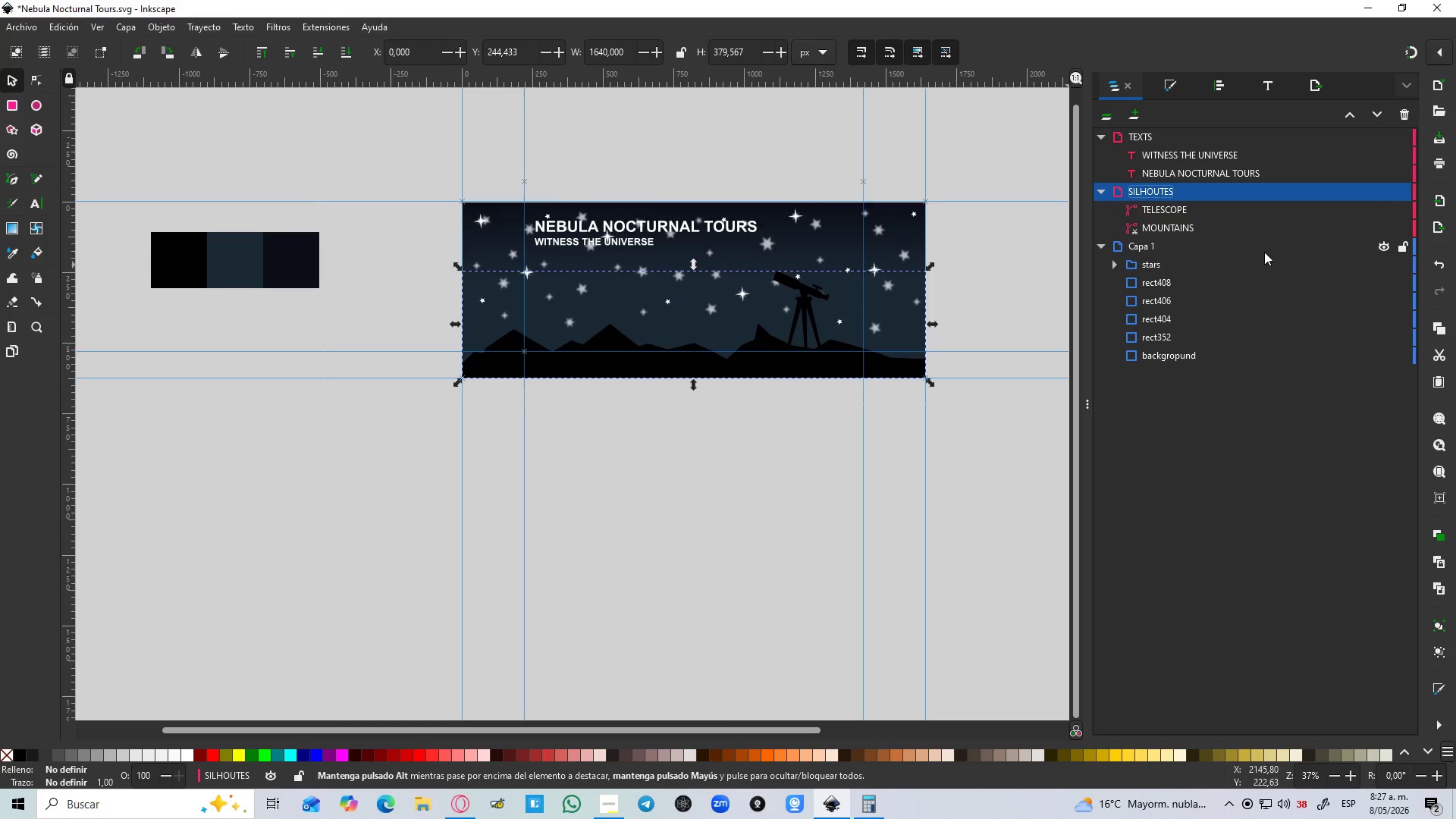 
left_click([1187, 249])
 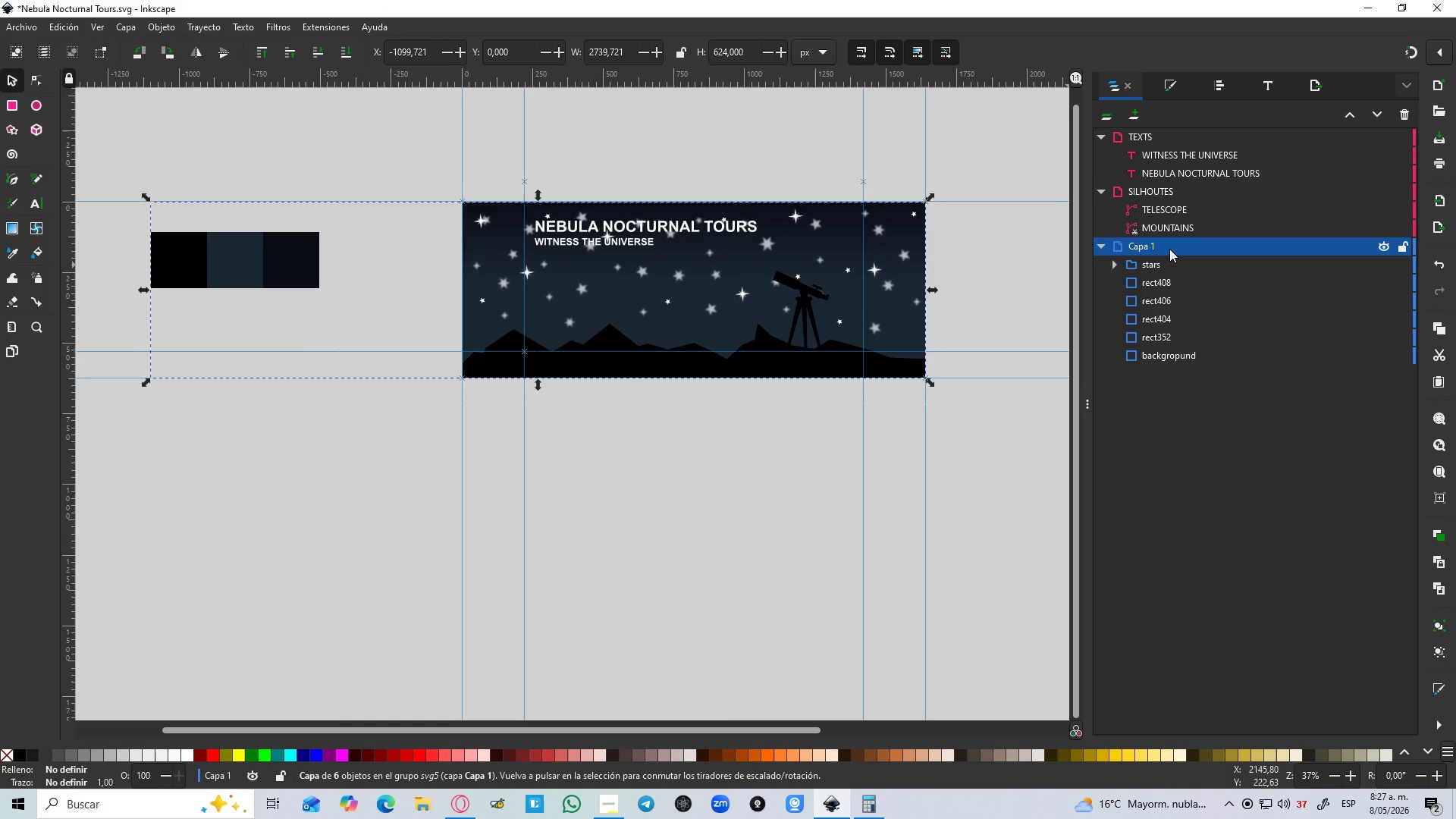 
double_click([1169, 249])
 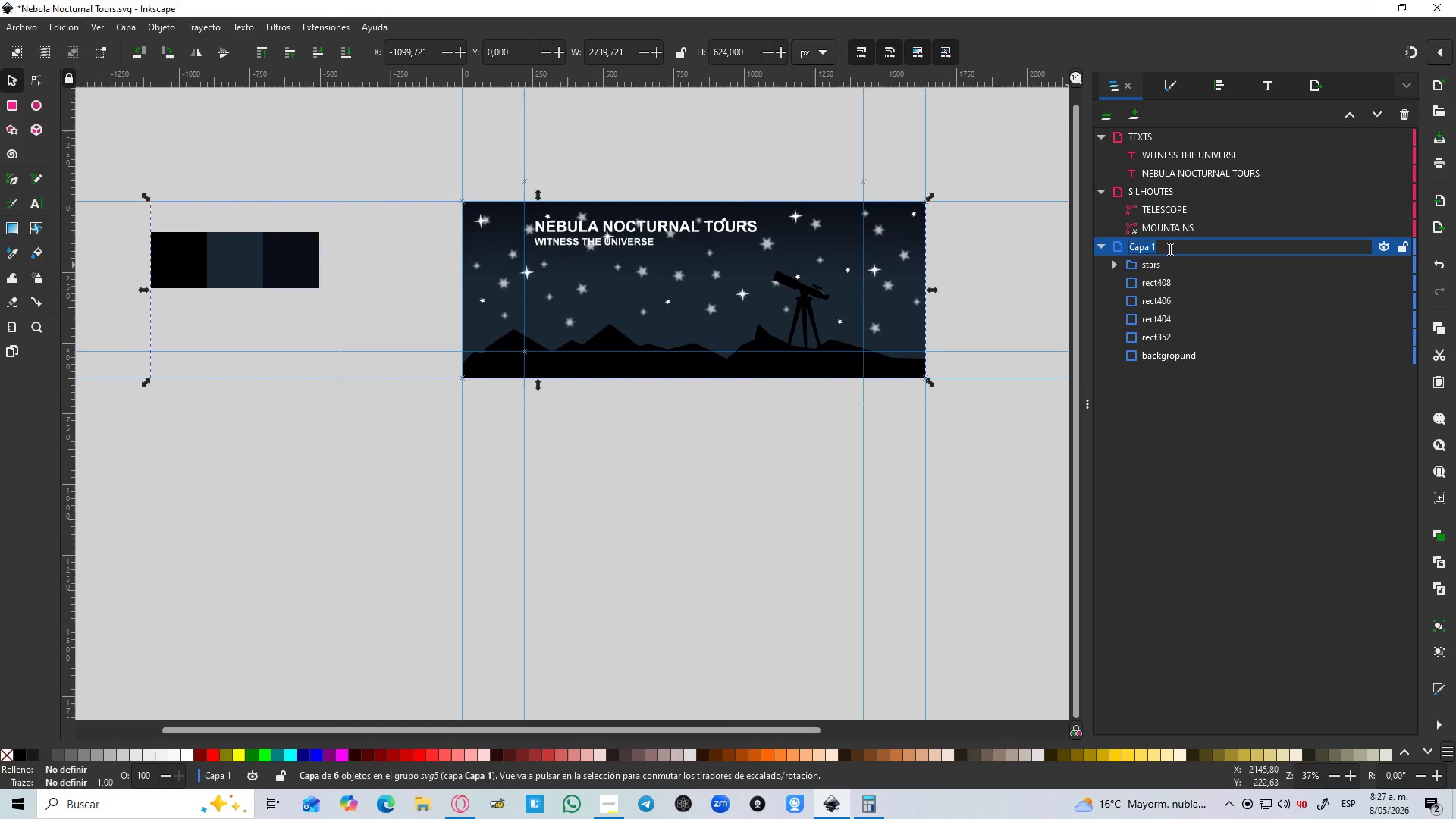 
type(BZCKGROUN)
 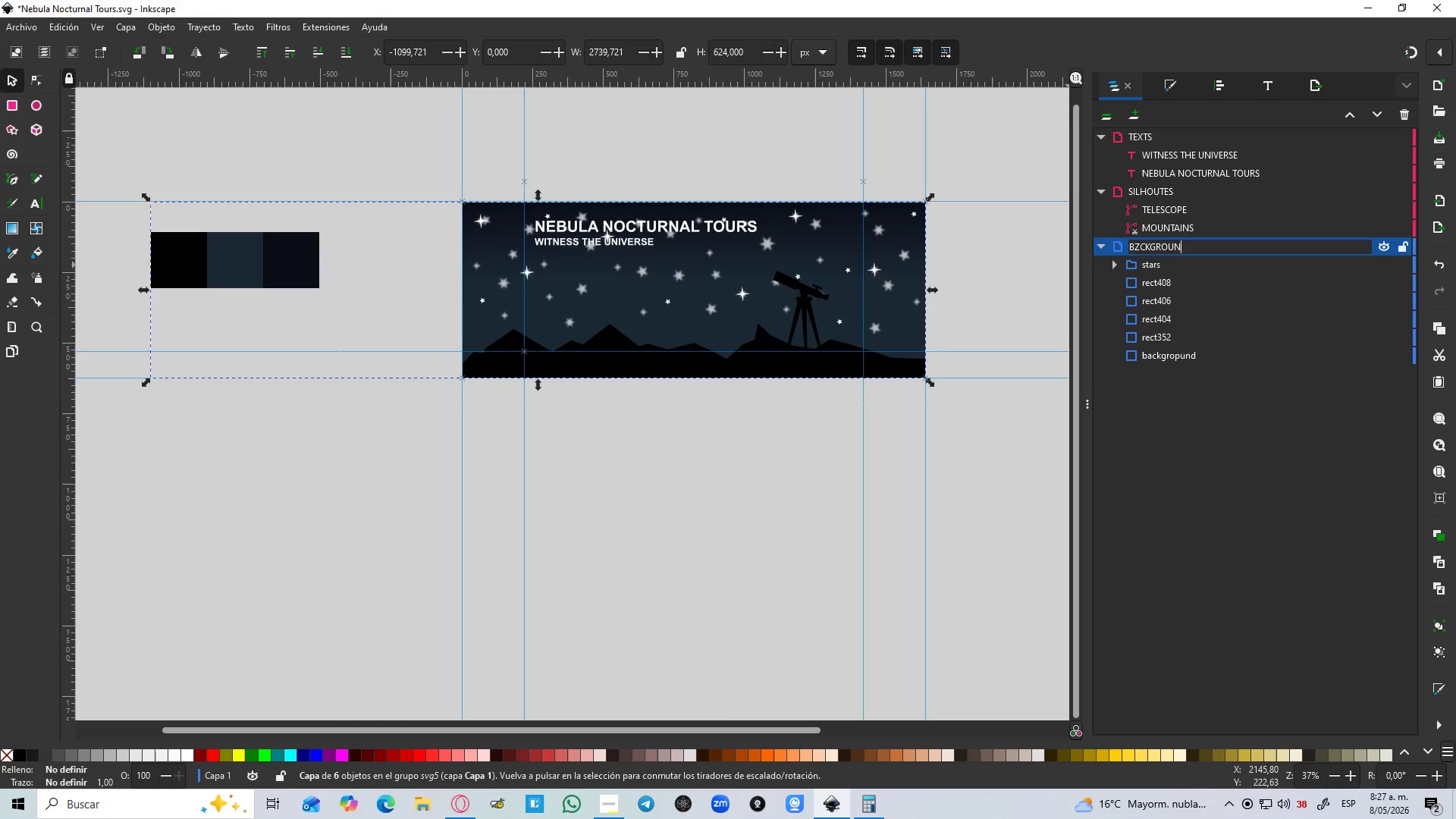 
hold_key(key=D, duration=11.89)
 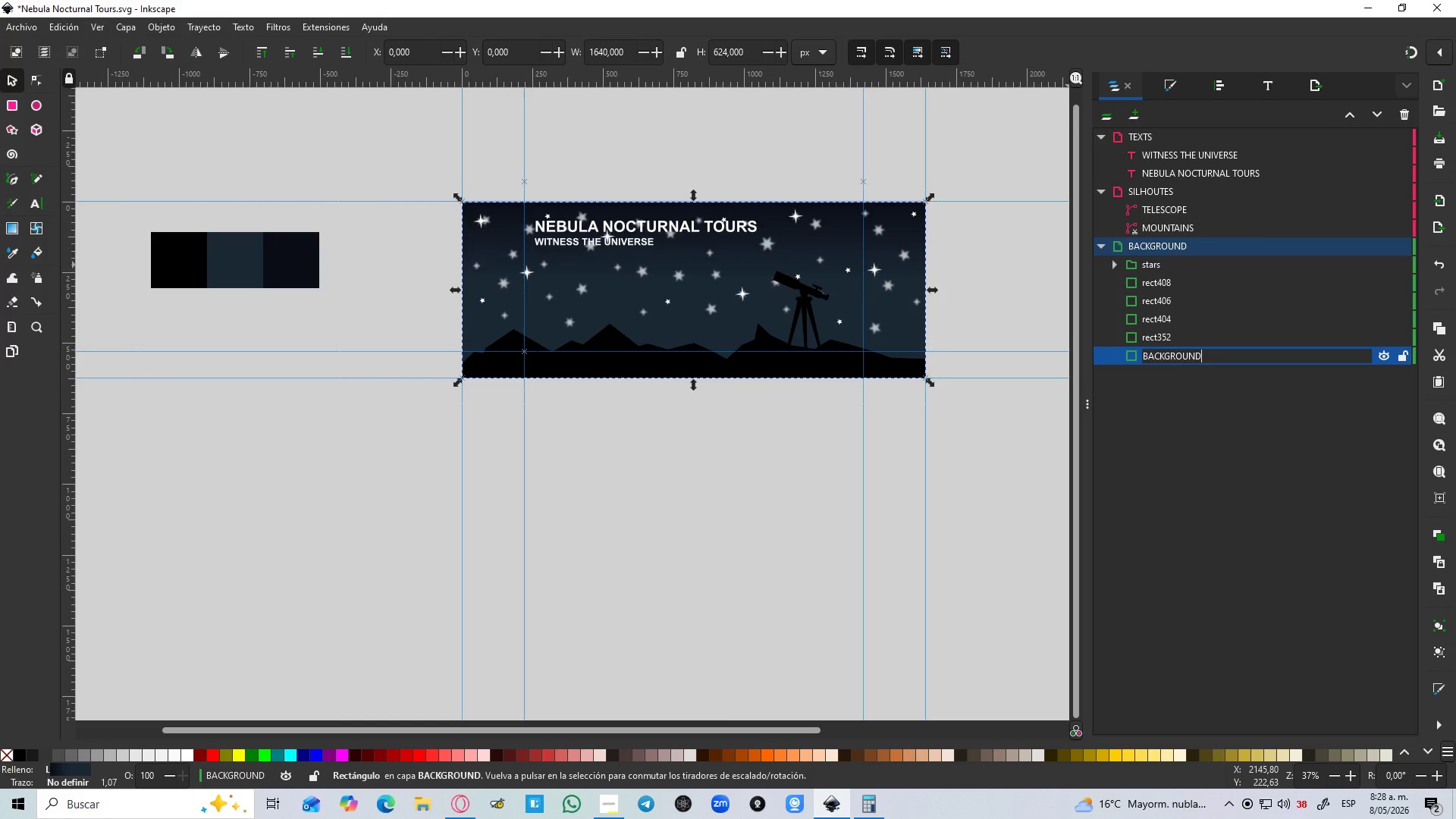 
key(Enter)
 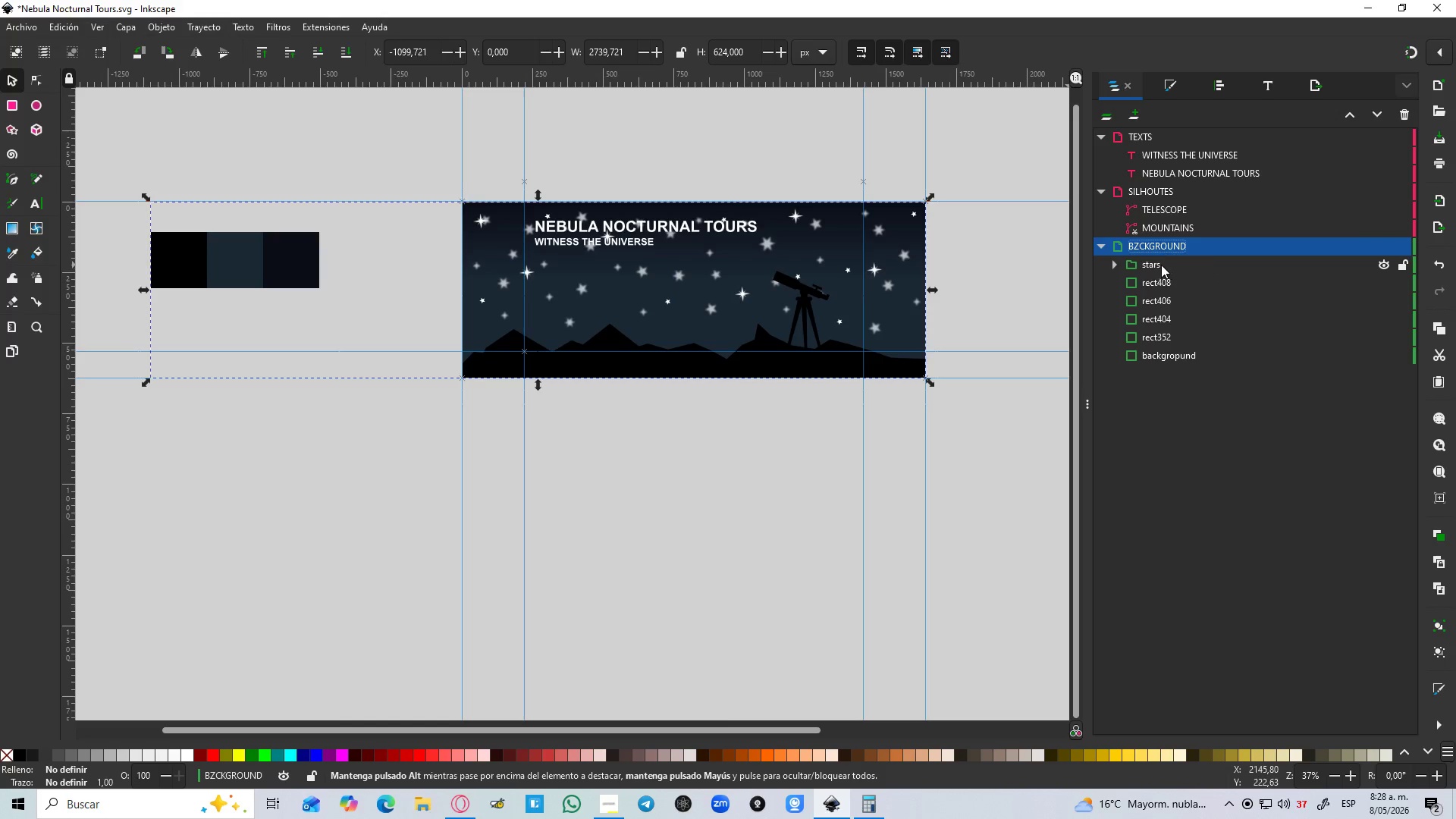 
double_click([1145, 245])
 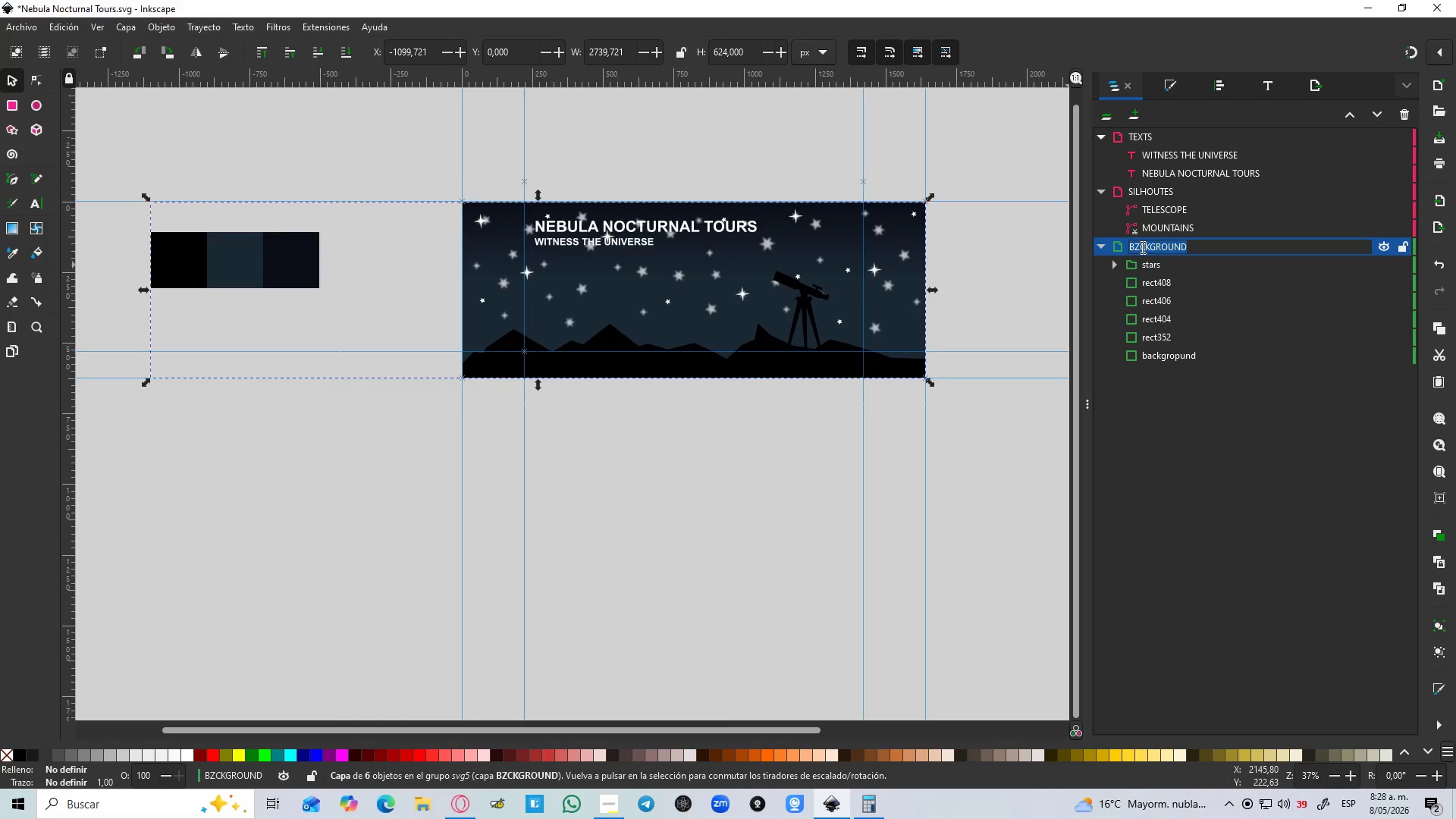 
left_click([1139, 247])
 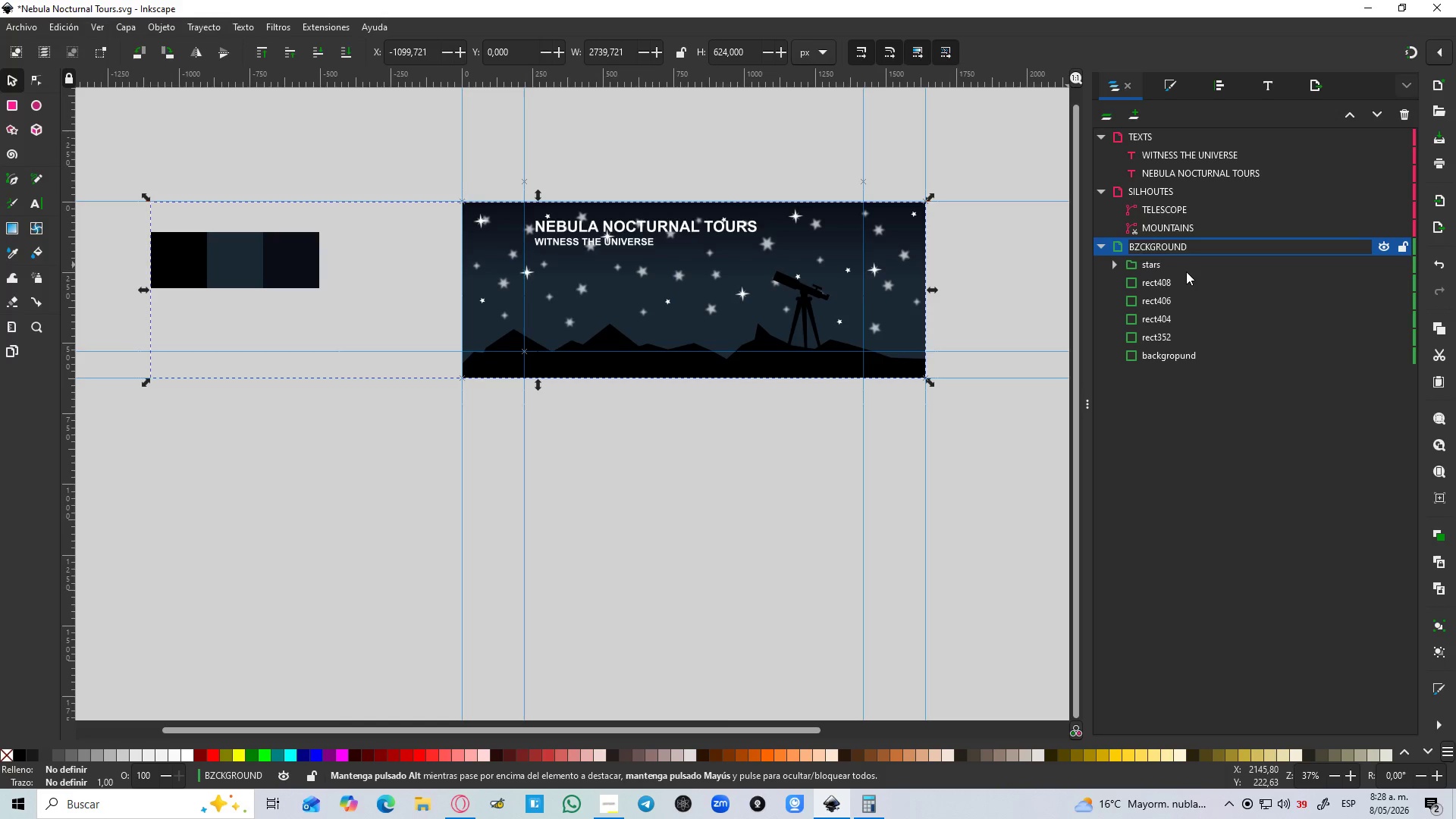 
key(Backspace)
 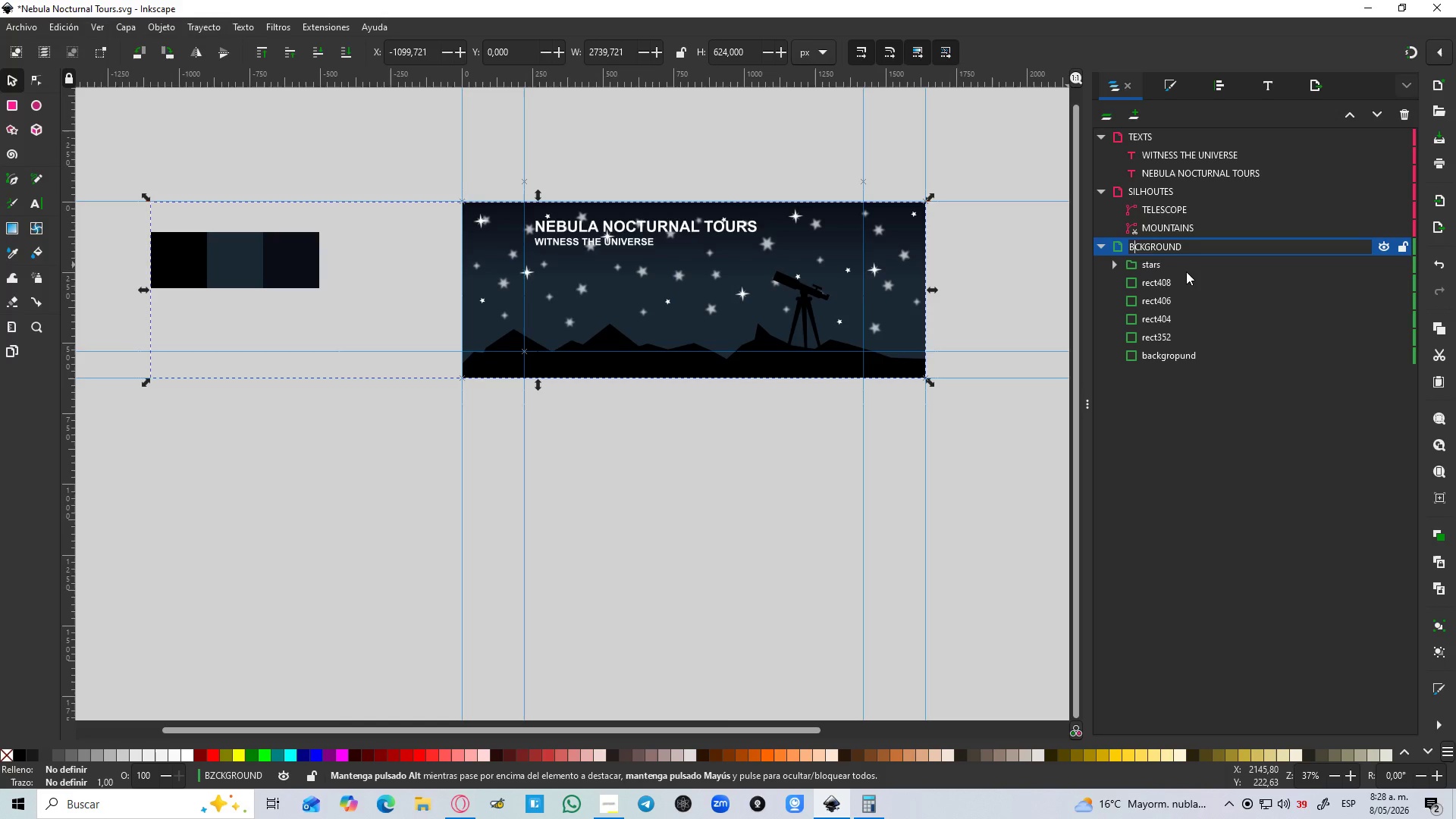 
key(A)
 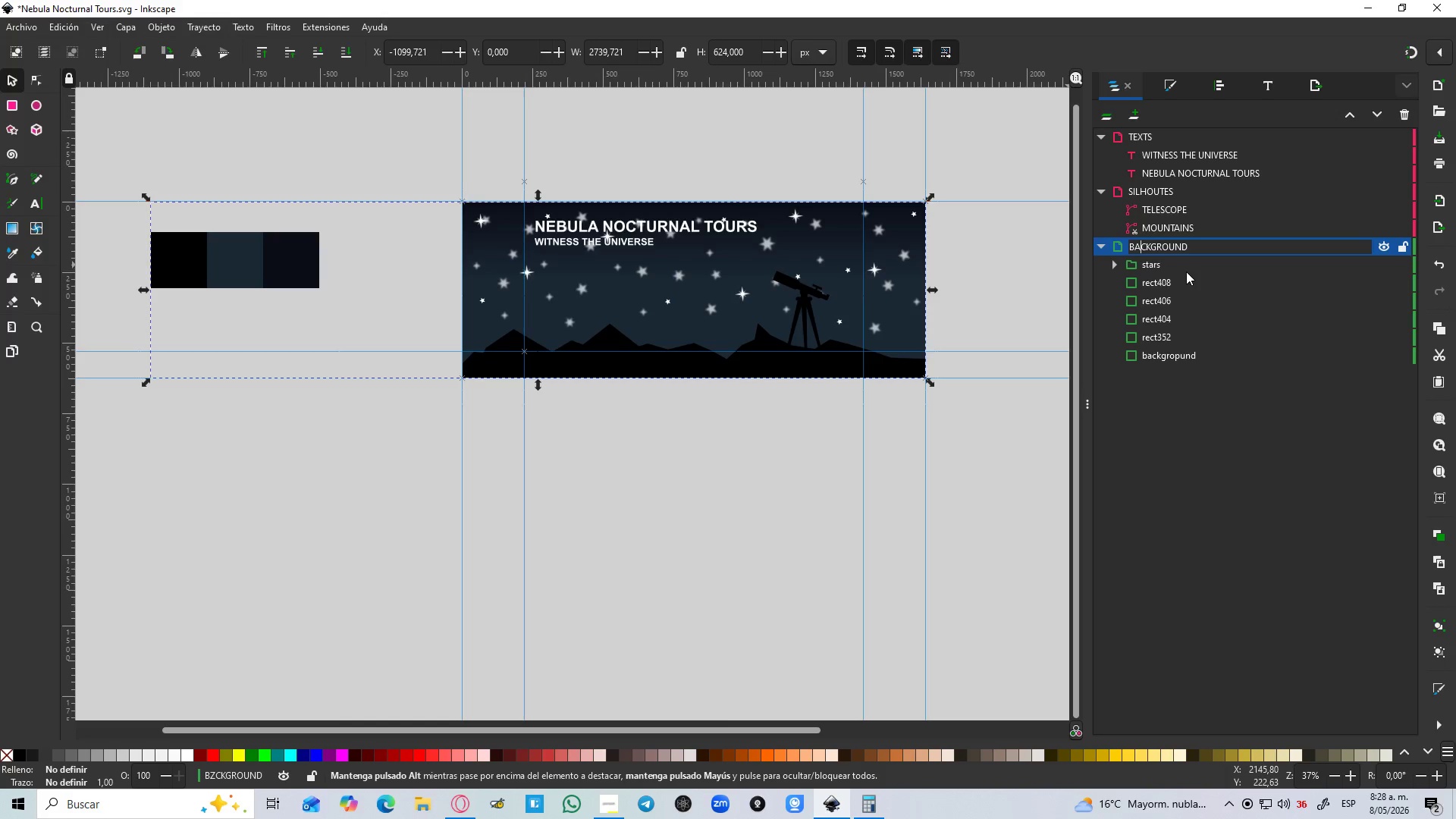 
key(Enter)
 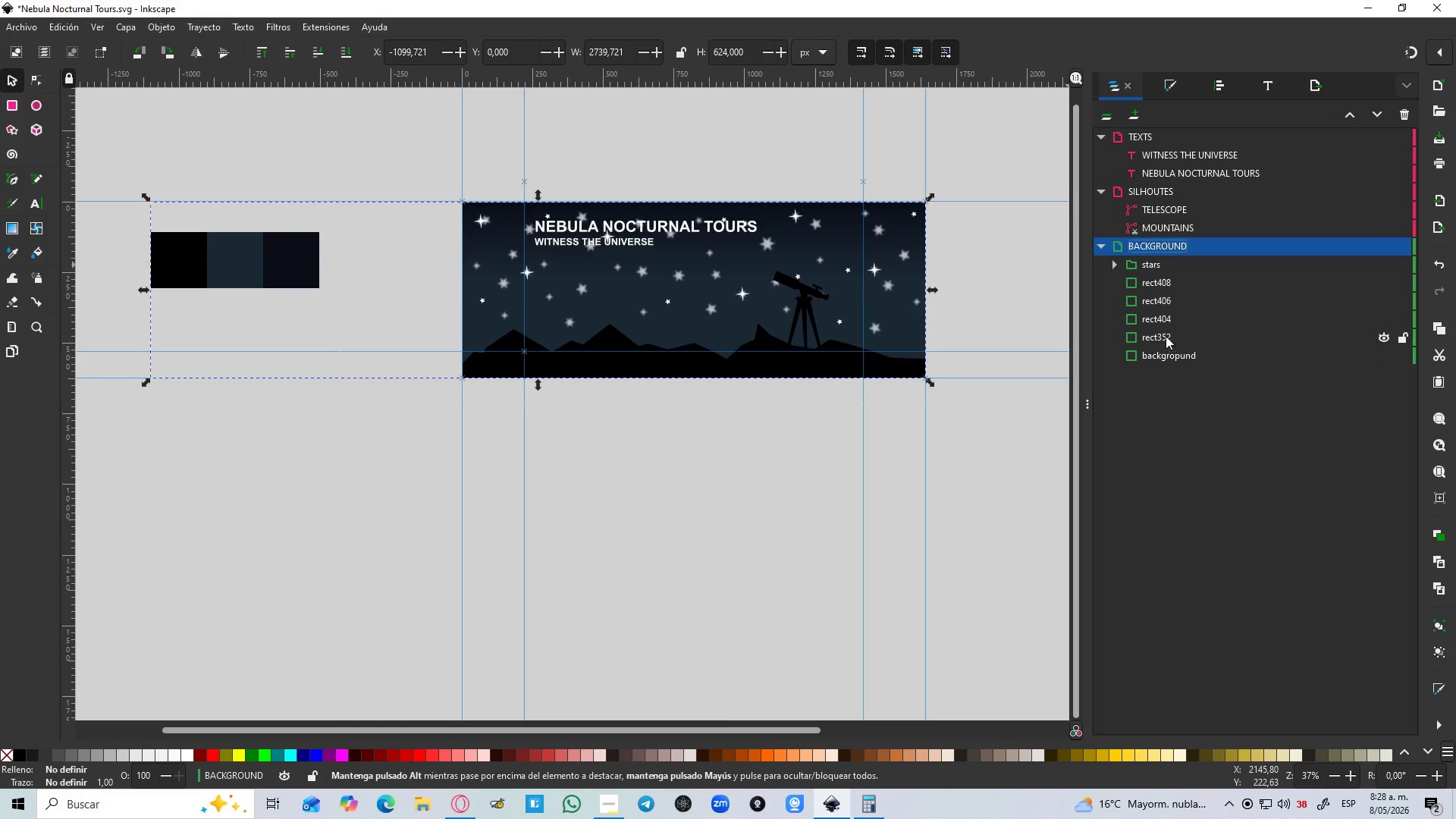 
double_click([1166, 351])
 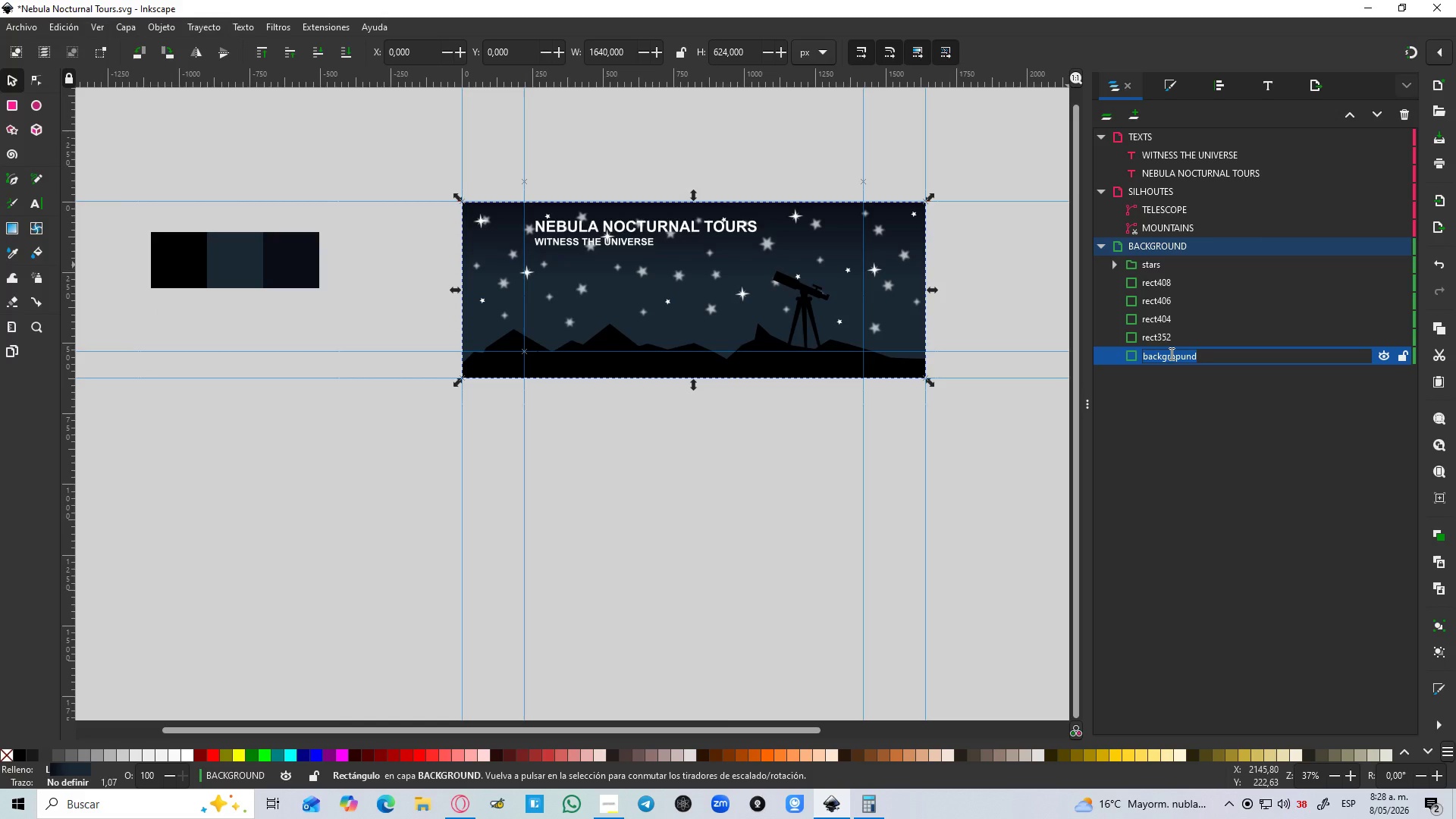 
type(BACKGROUN)
 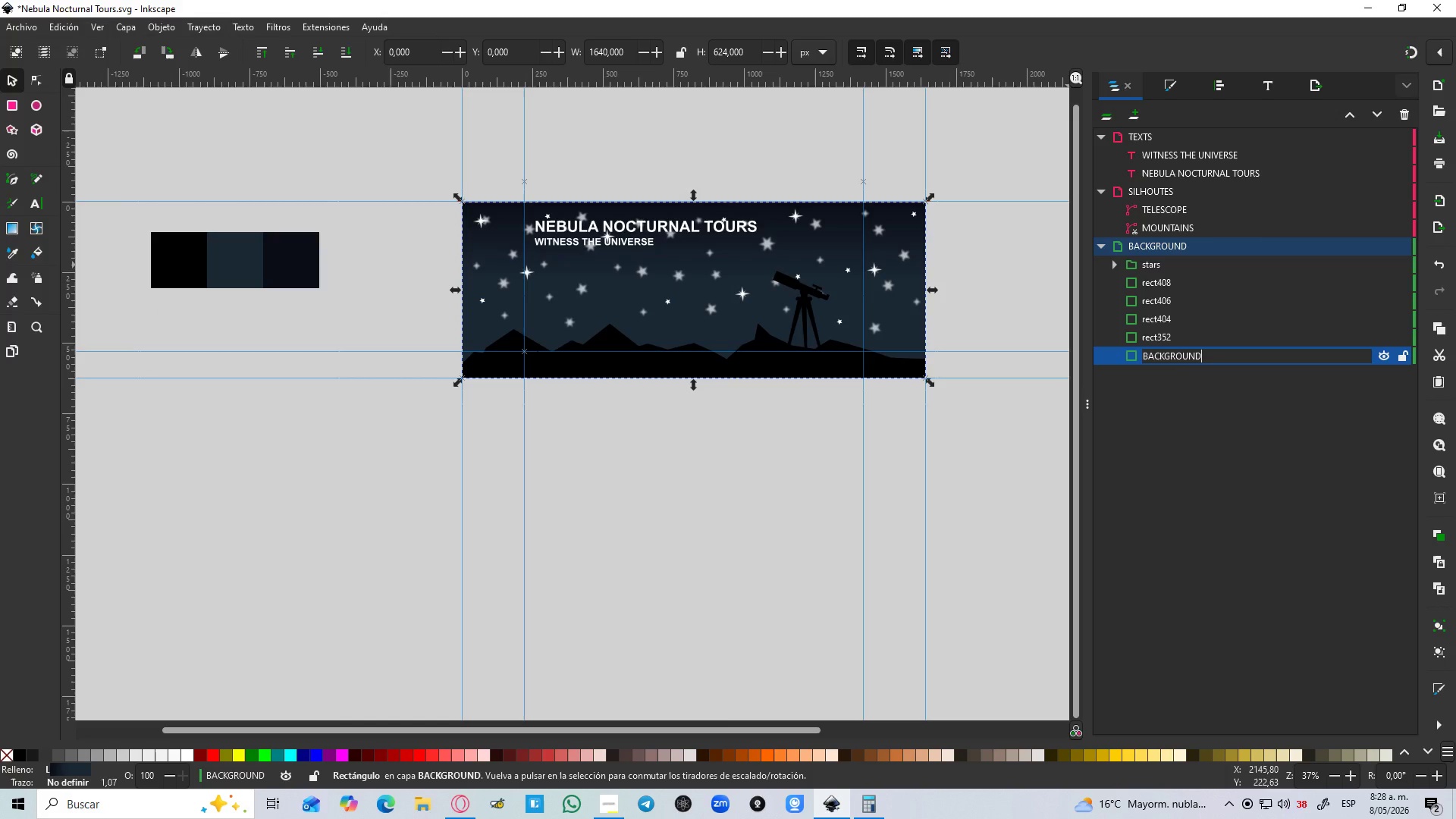 
key(Enter)
 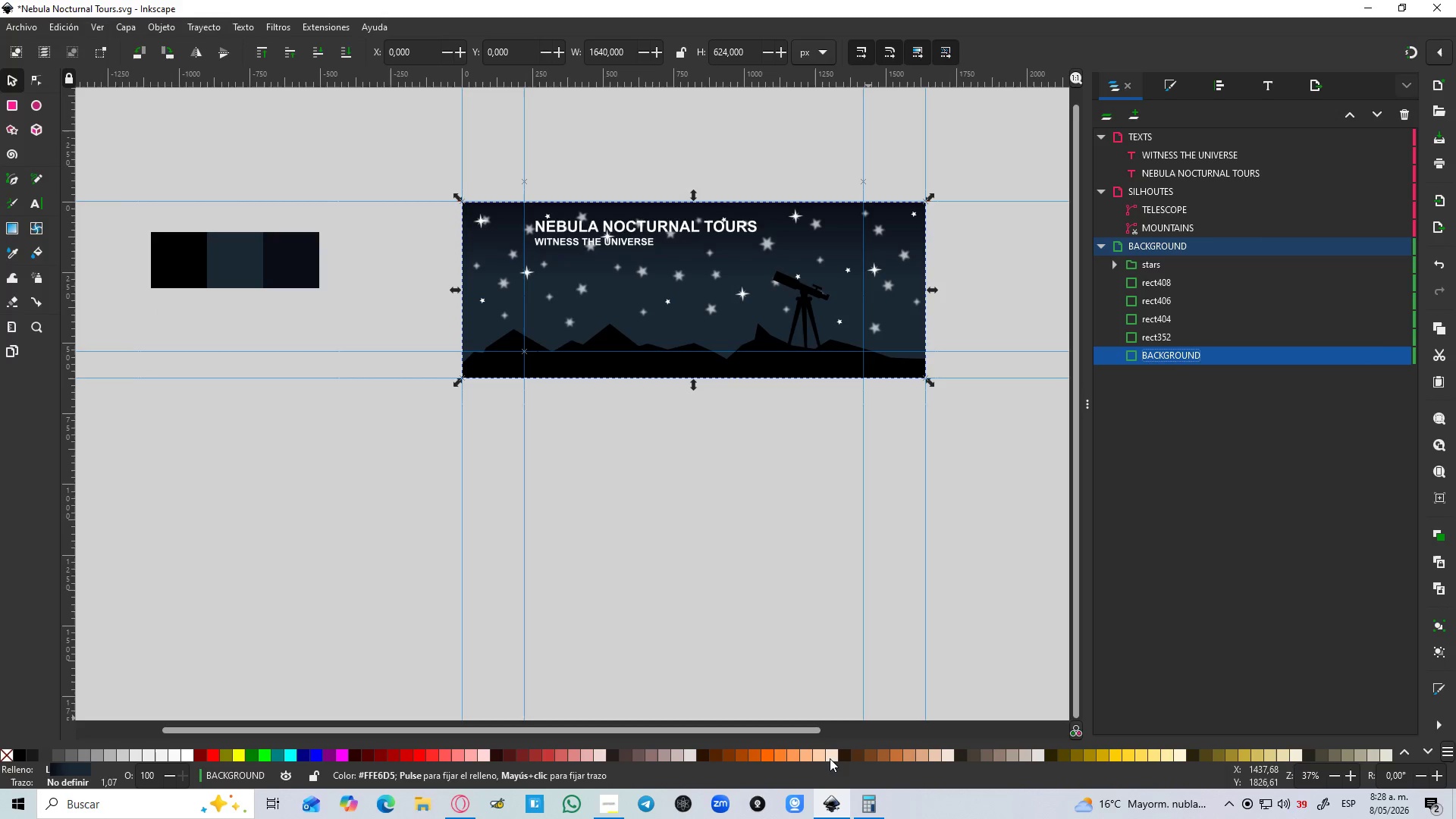 
left_click([611, 795])